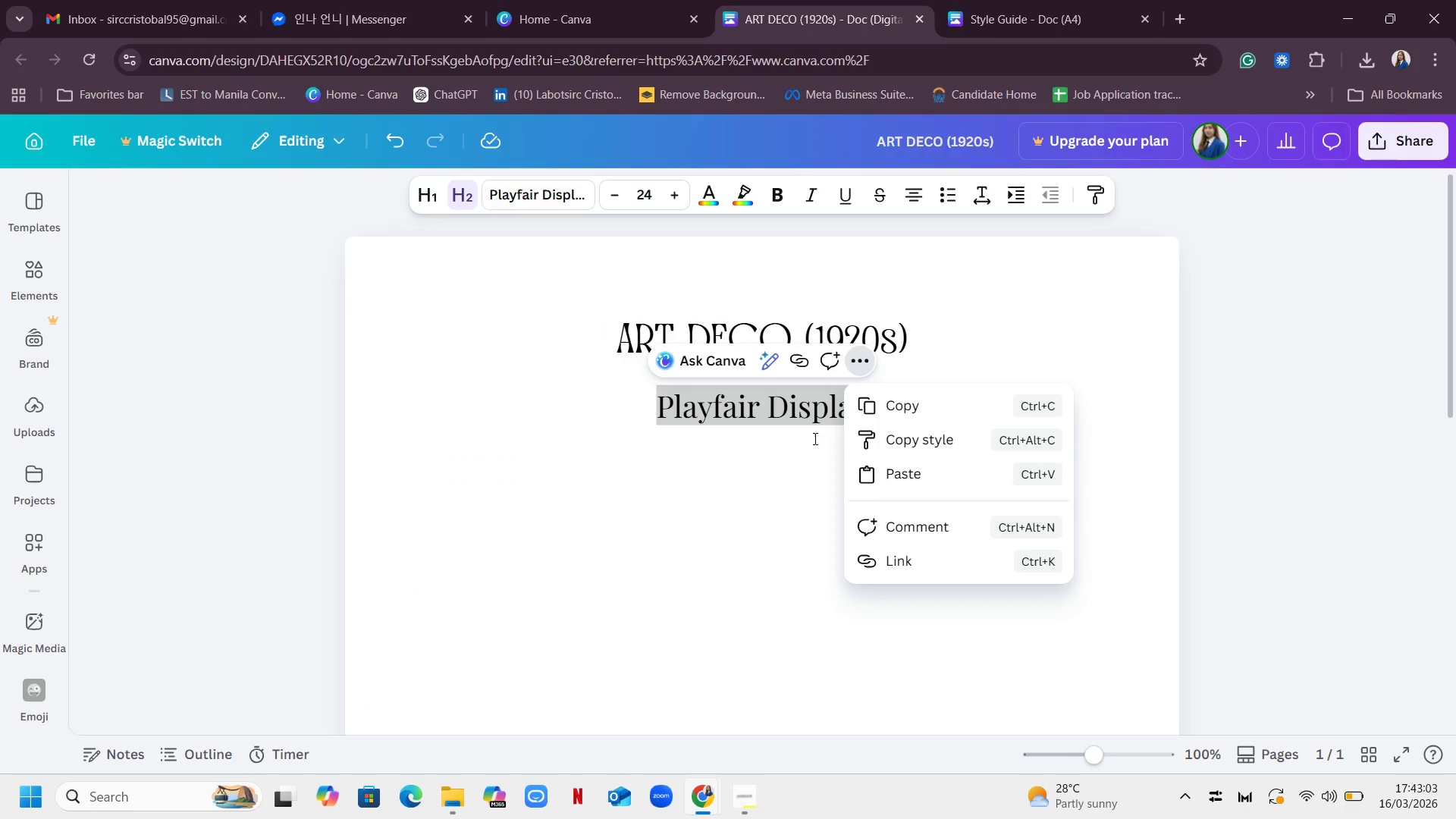 
left_click([814, 438])
 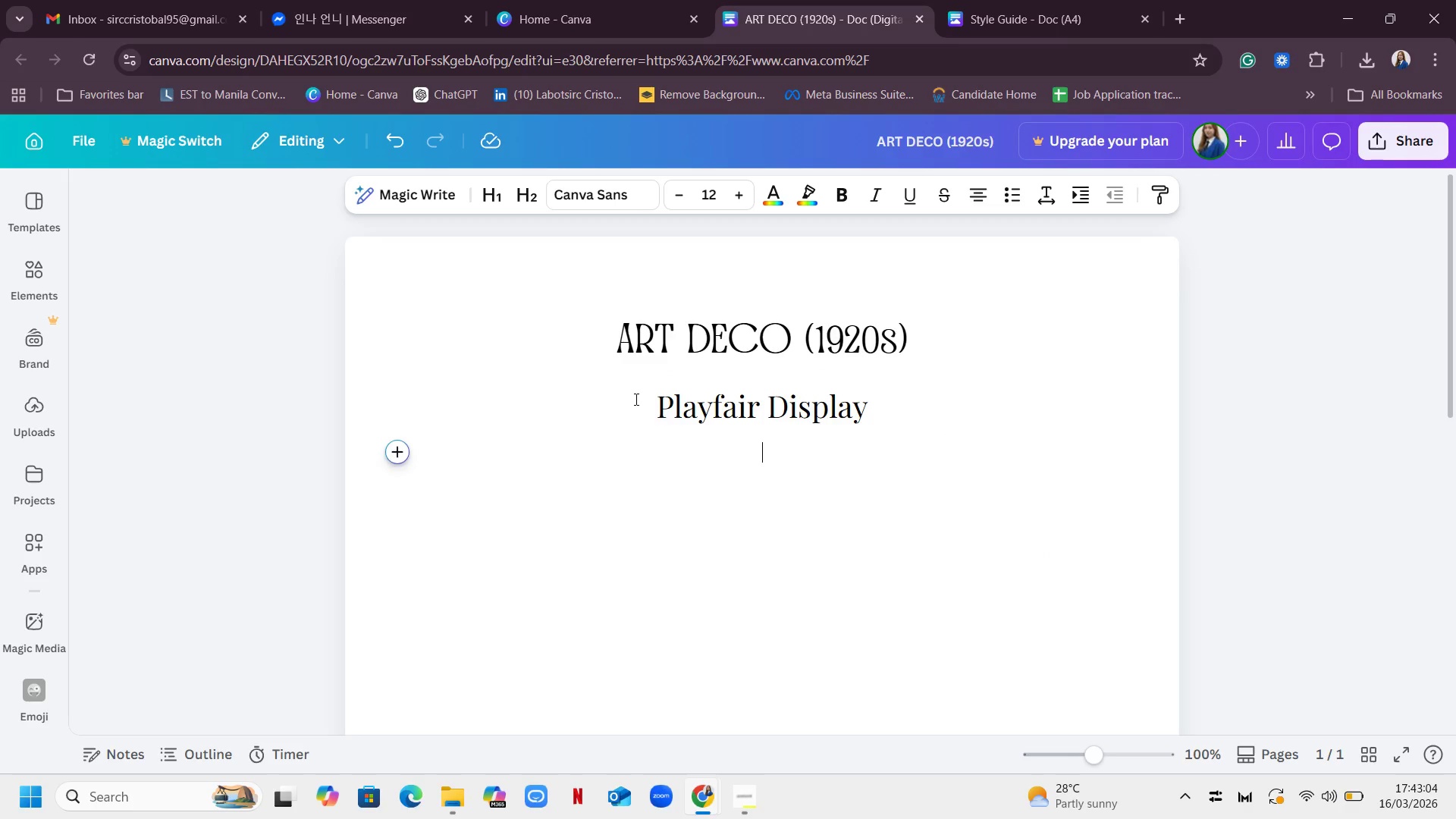 
left_click([669, 397])
 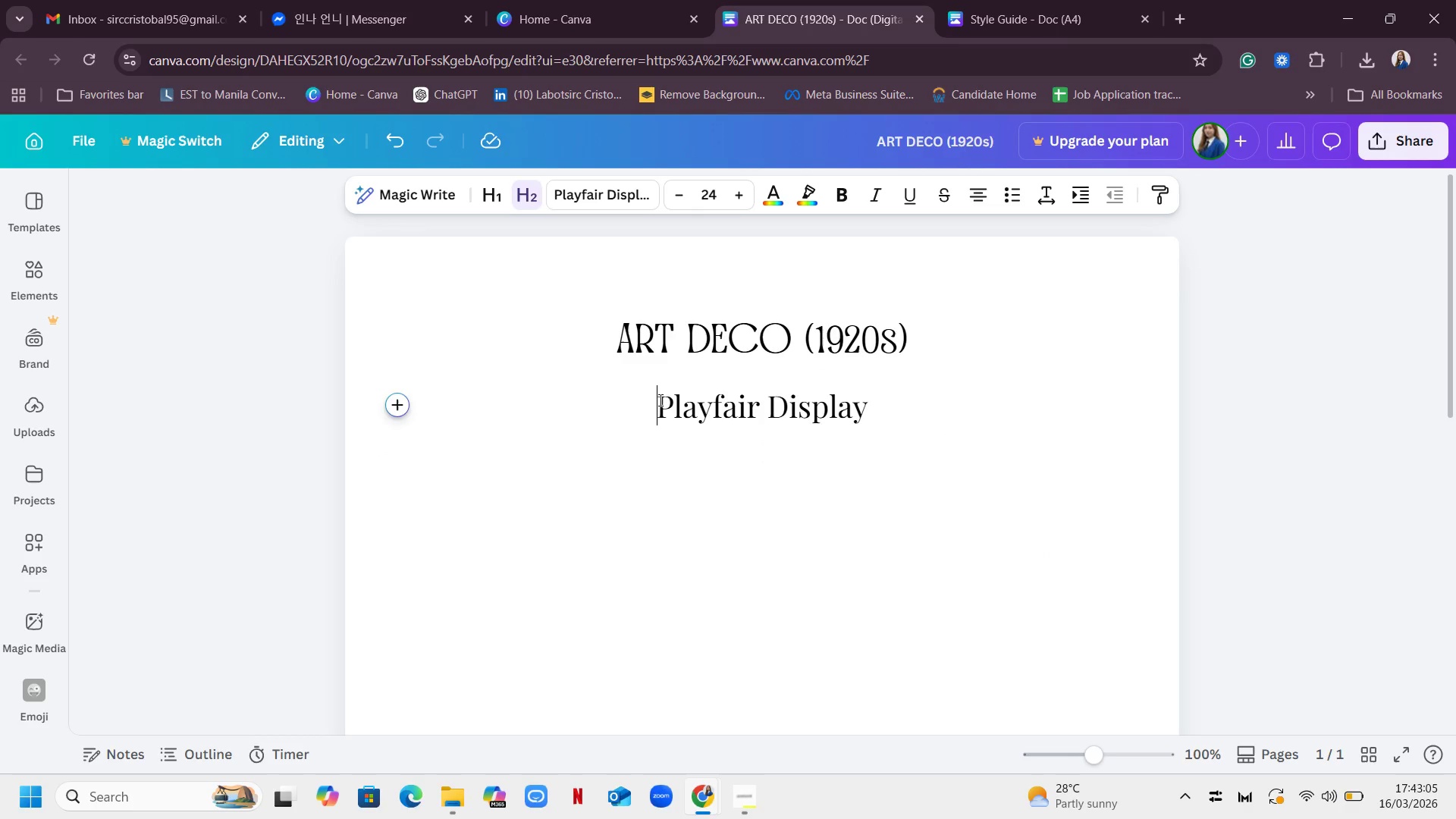 
left_click_drag(start_coordinate=[659, 400], to_coordinate=[930, 400])
 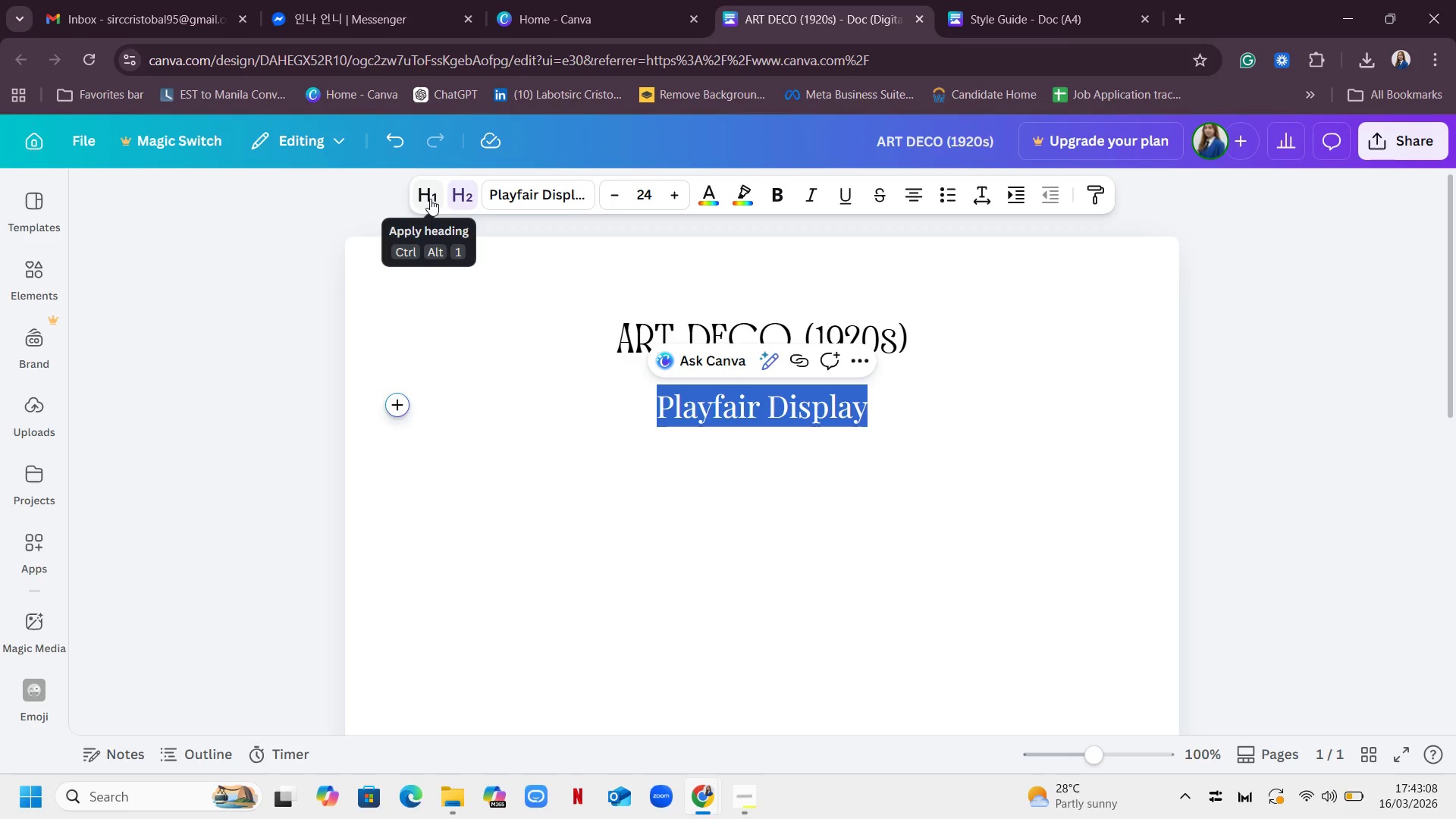 
left_click([430, 199])
 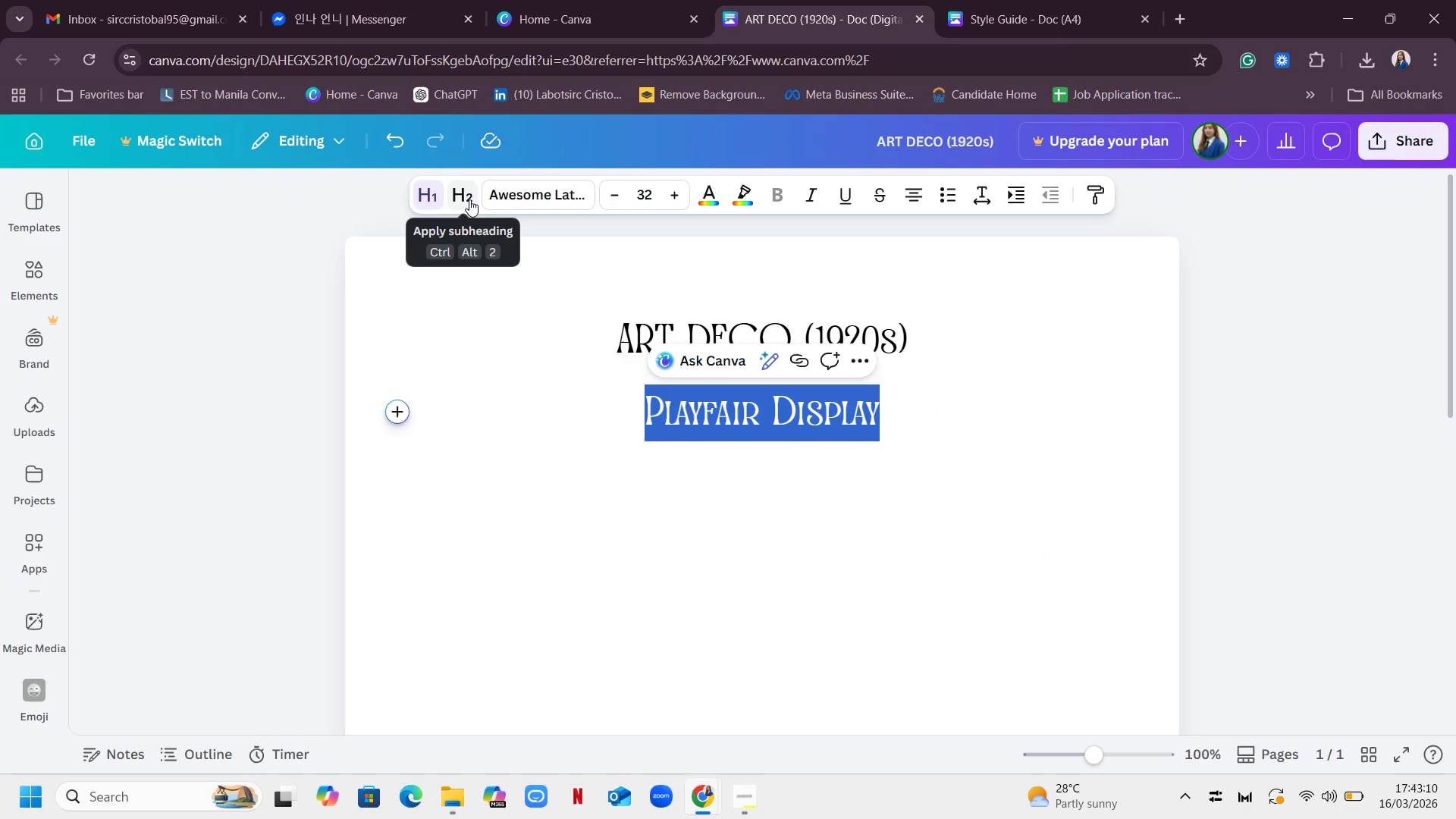 
left_click([467, 198])
 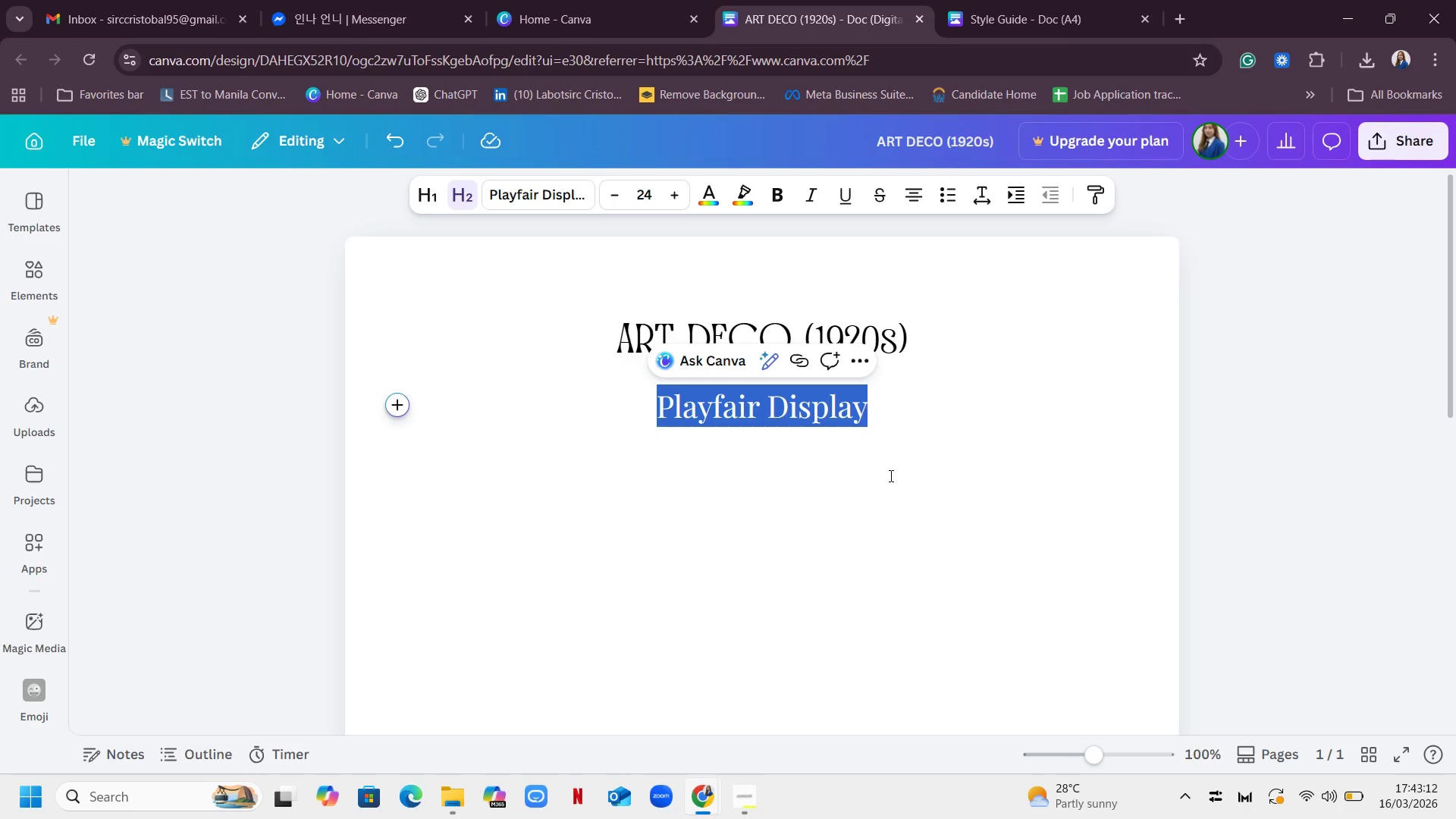 
left_click([890, 474])
 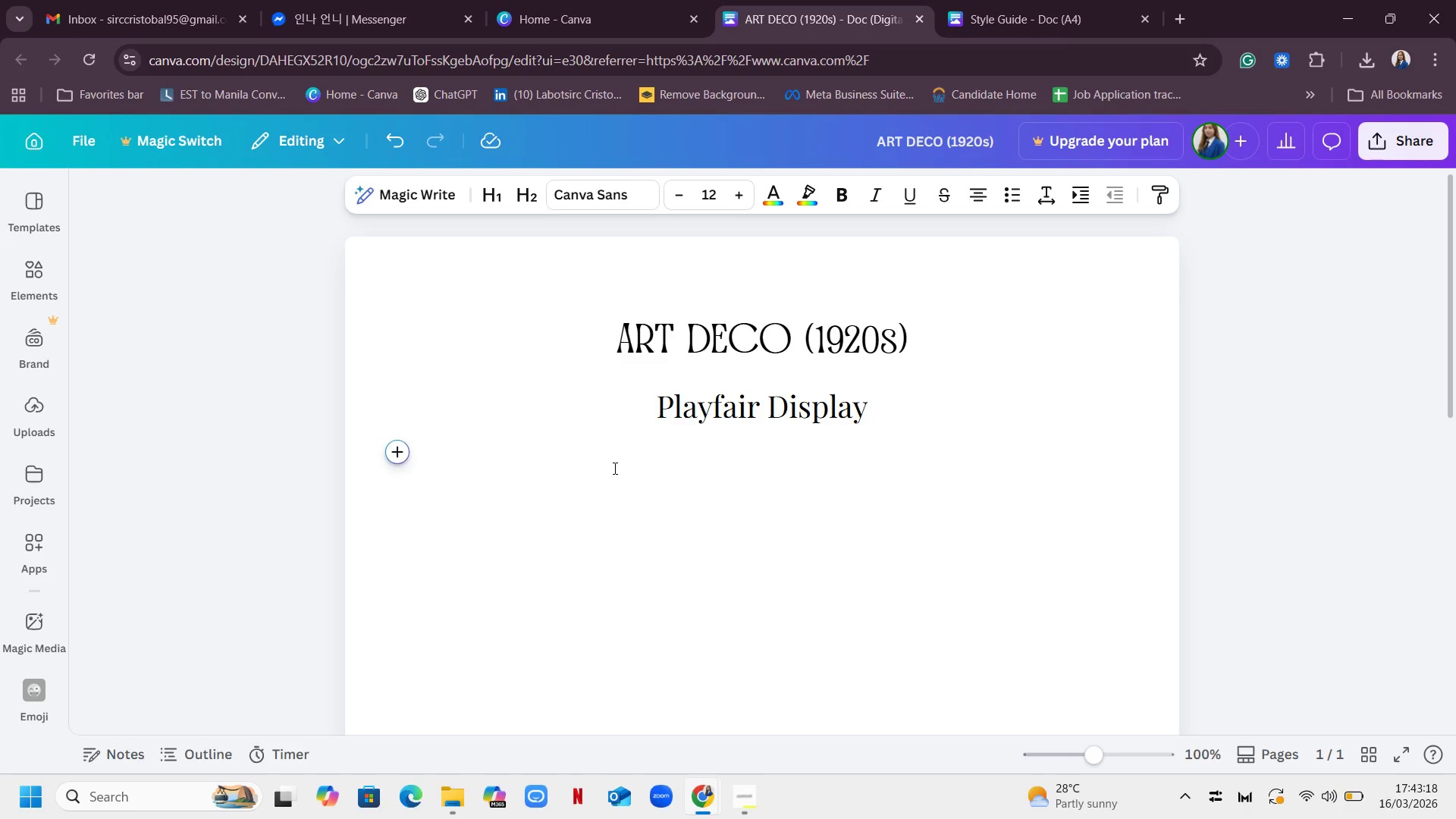 
wait(10.91)
 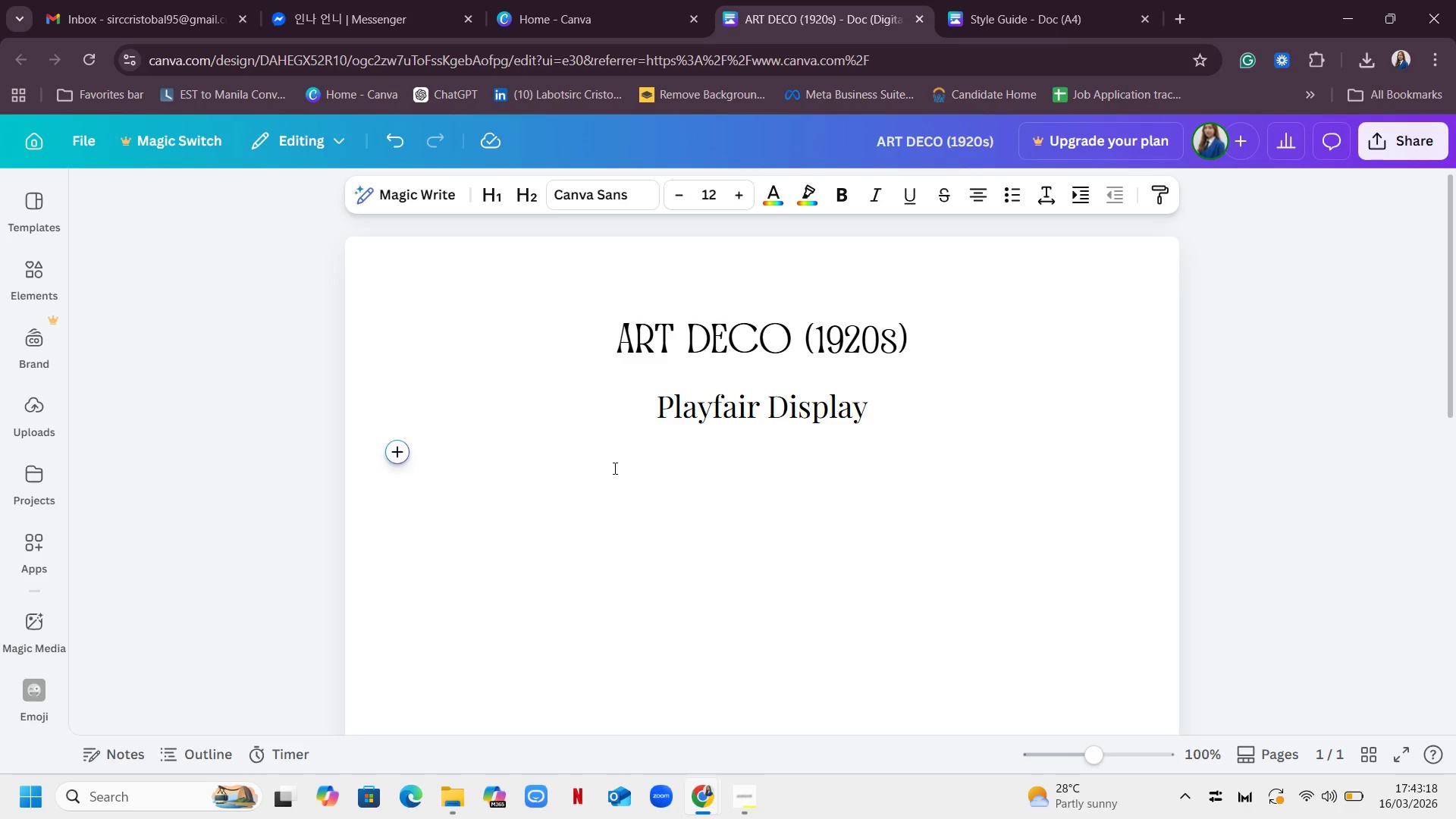 
key(Control+V)
 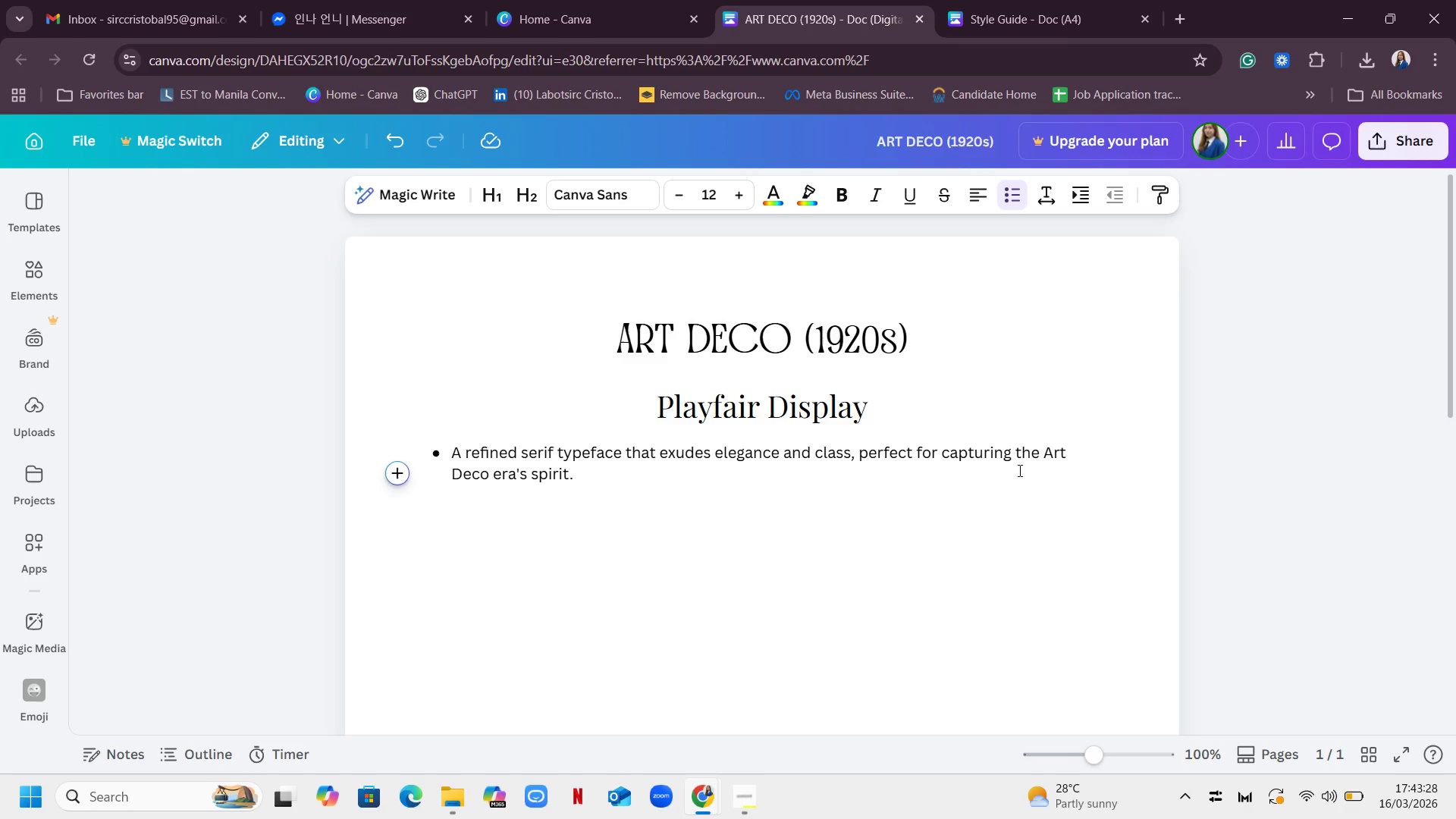 
wait(6.7)
 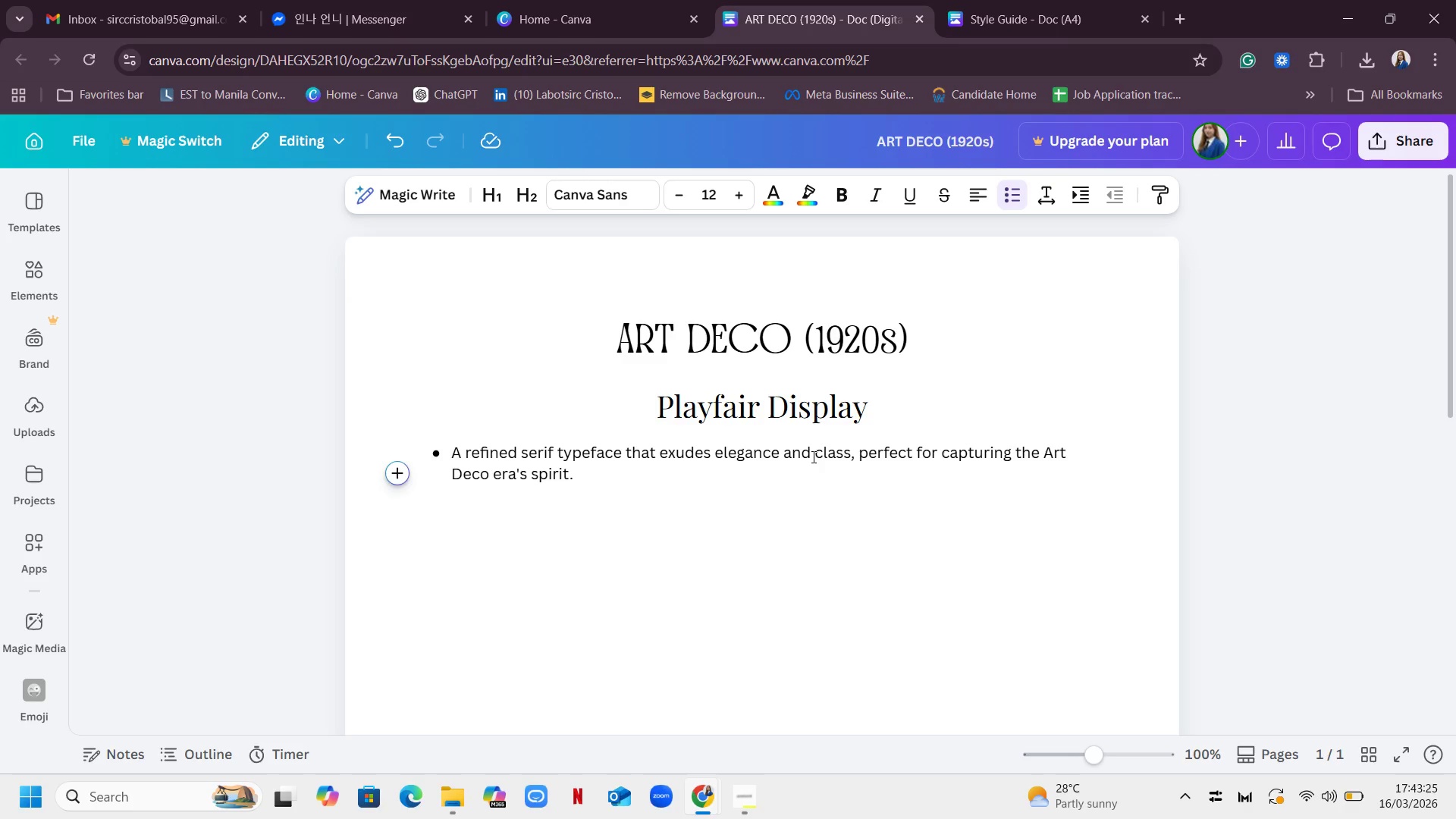 
left_click([726, 547])
 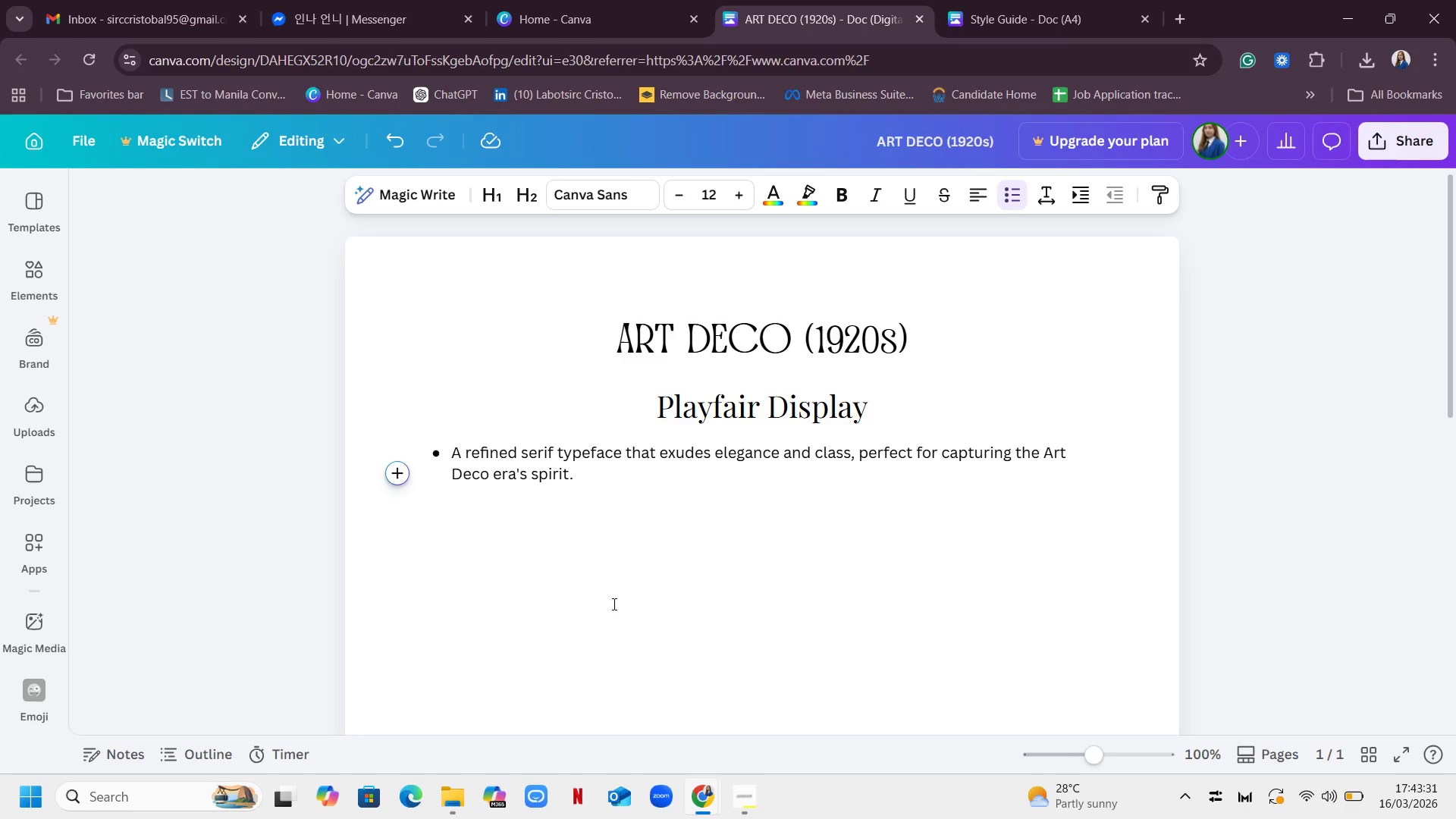 
left_click([613, 604])
 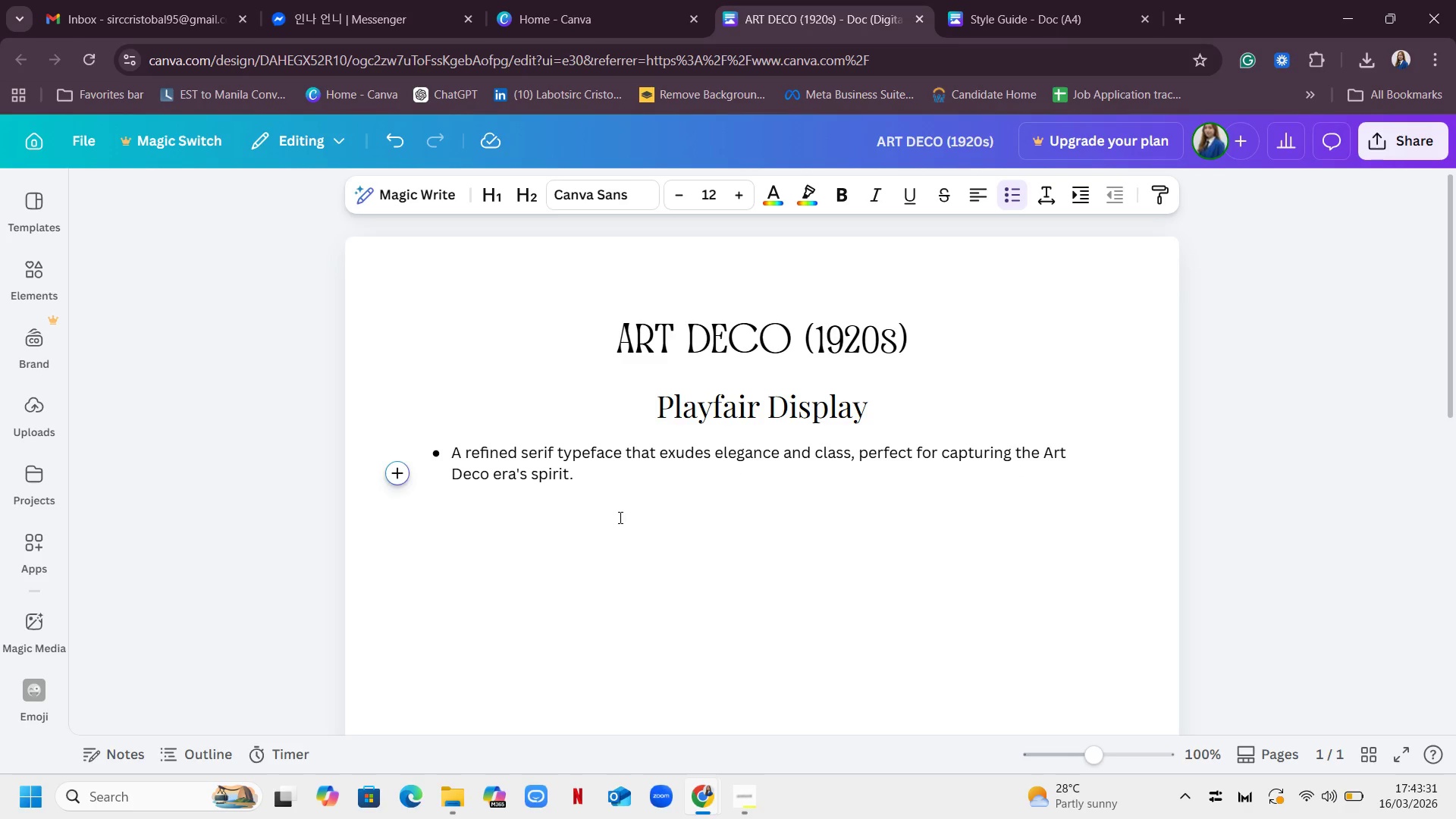 
scroll: coordinate [619, 517], scroll_direction: down, amount: 2.0
 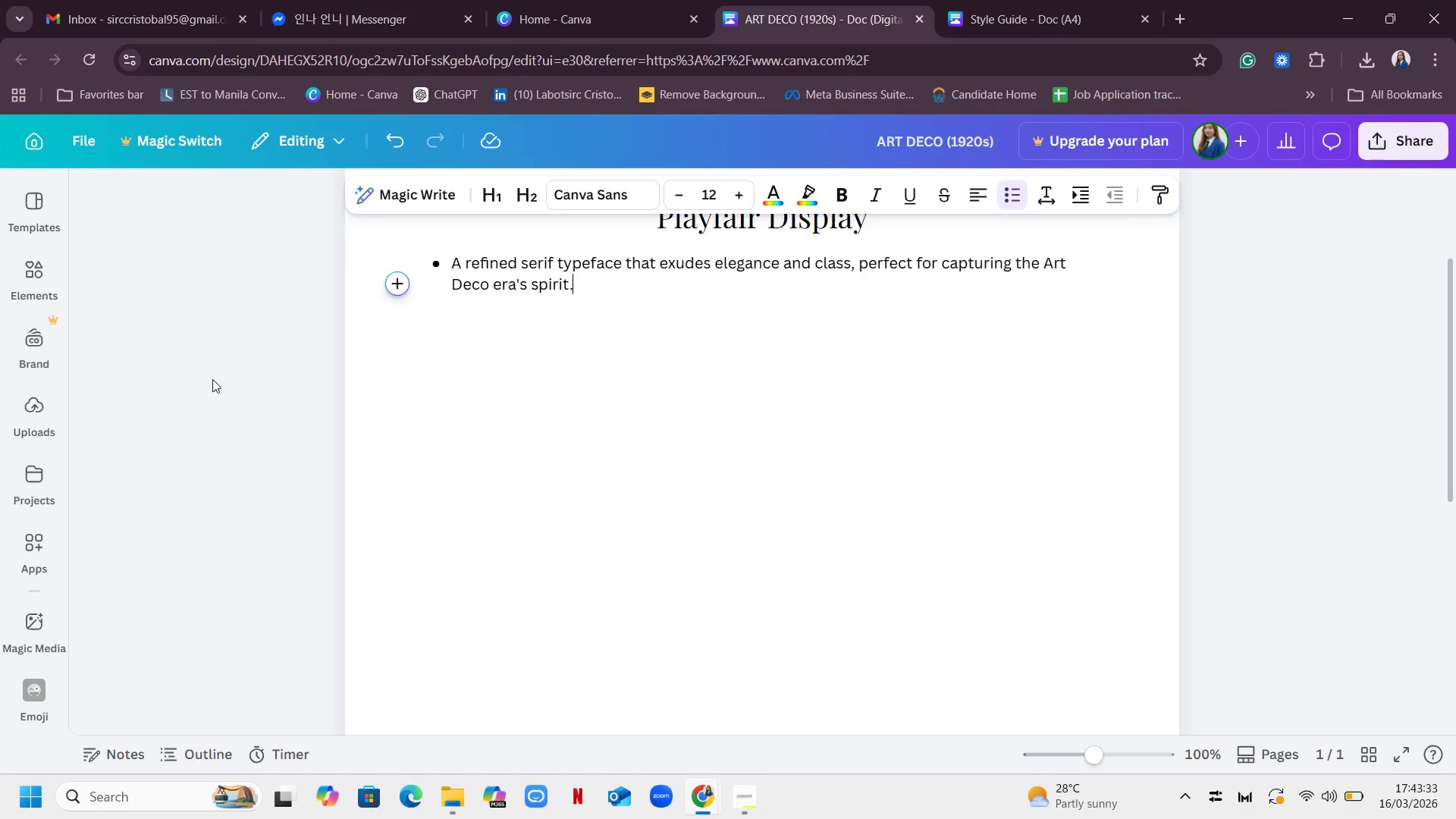 
scroll: coordinate [642, 398], scroll_direction: up, amount: 2.0
 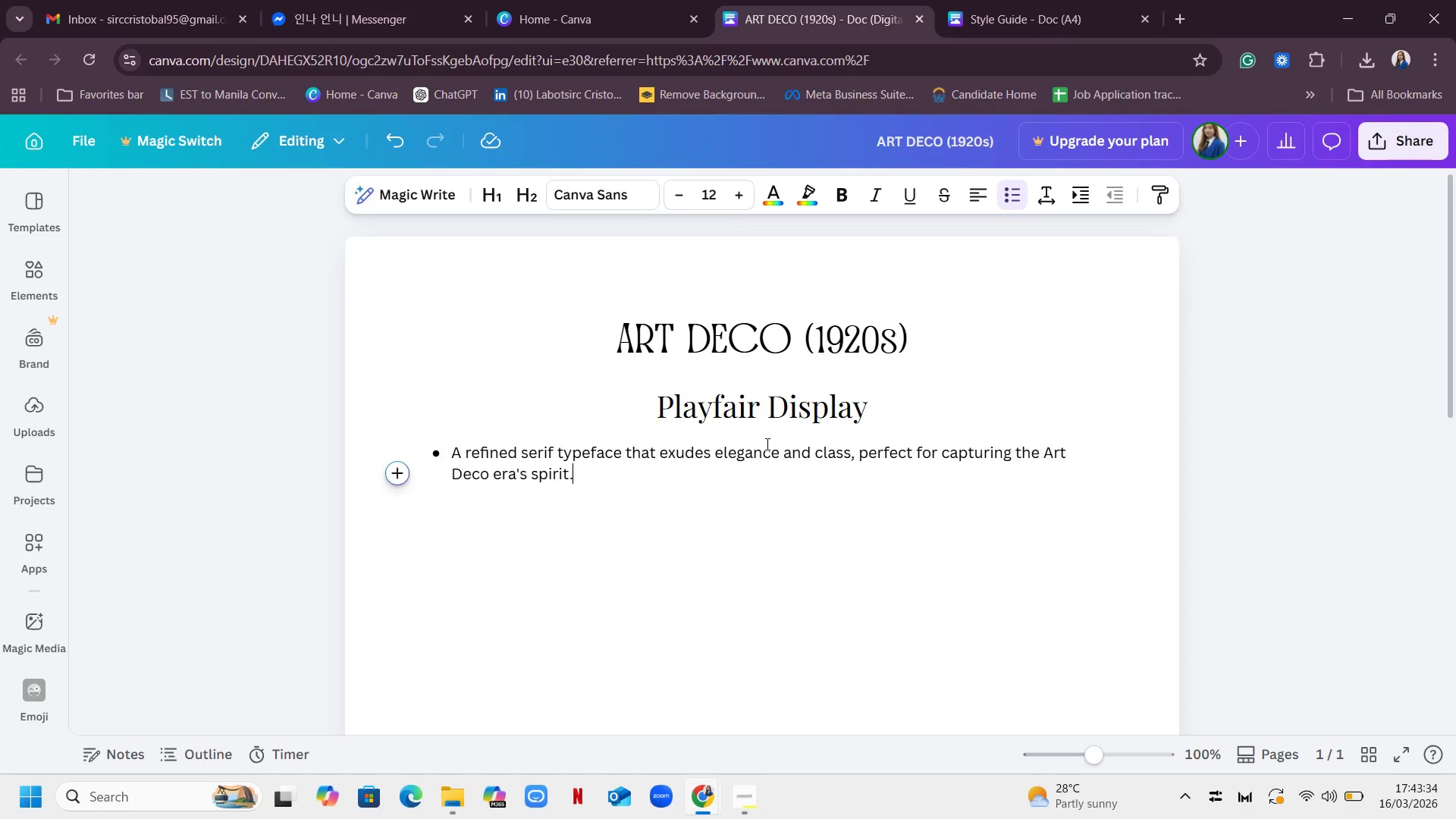 
scroll: coordinate [766, 444], scroll_direction: down, amount: 1.0
 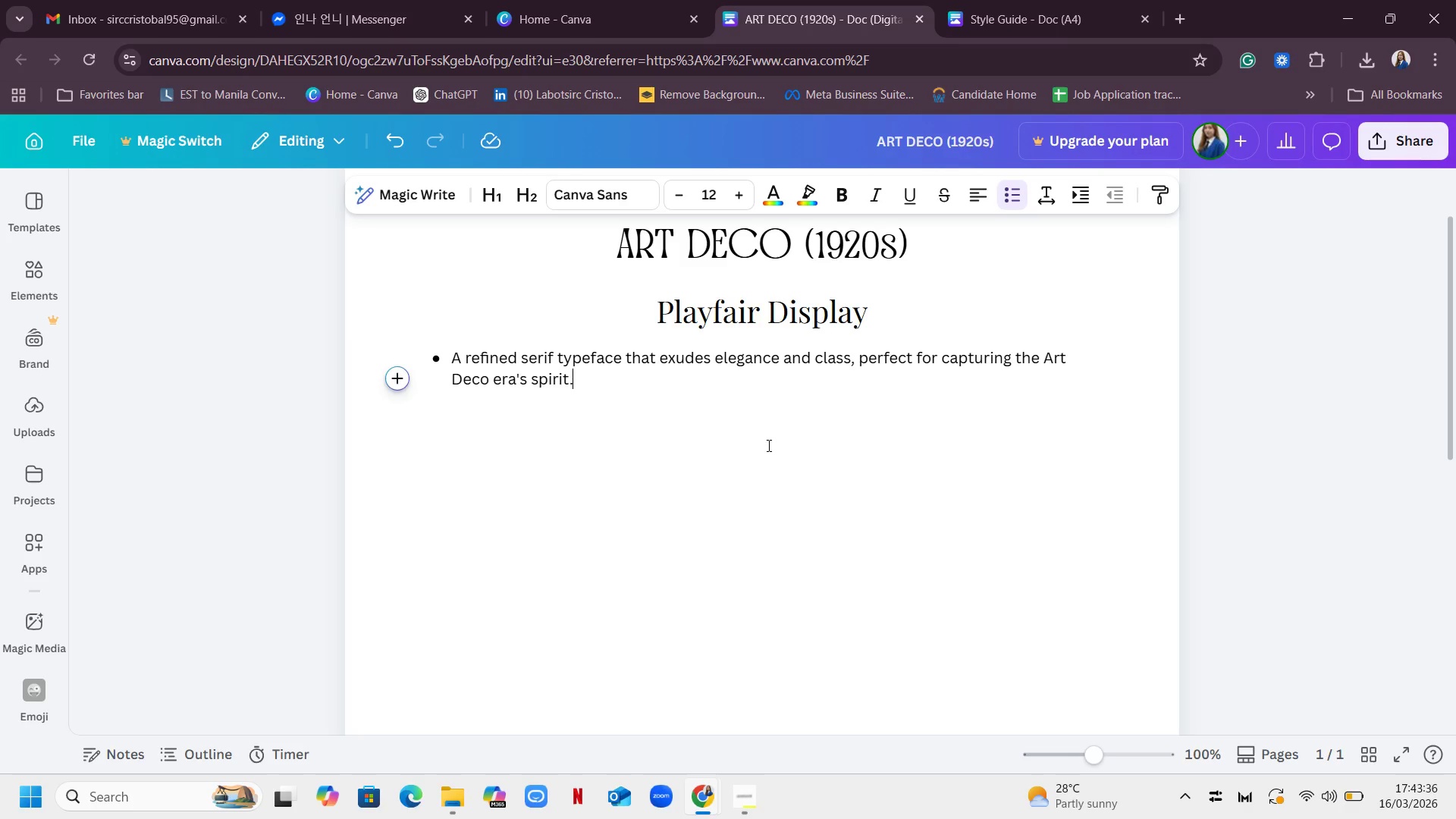 
scroll: coordinate [767, 445], scroll_direction: up, amount: 1.0
 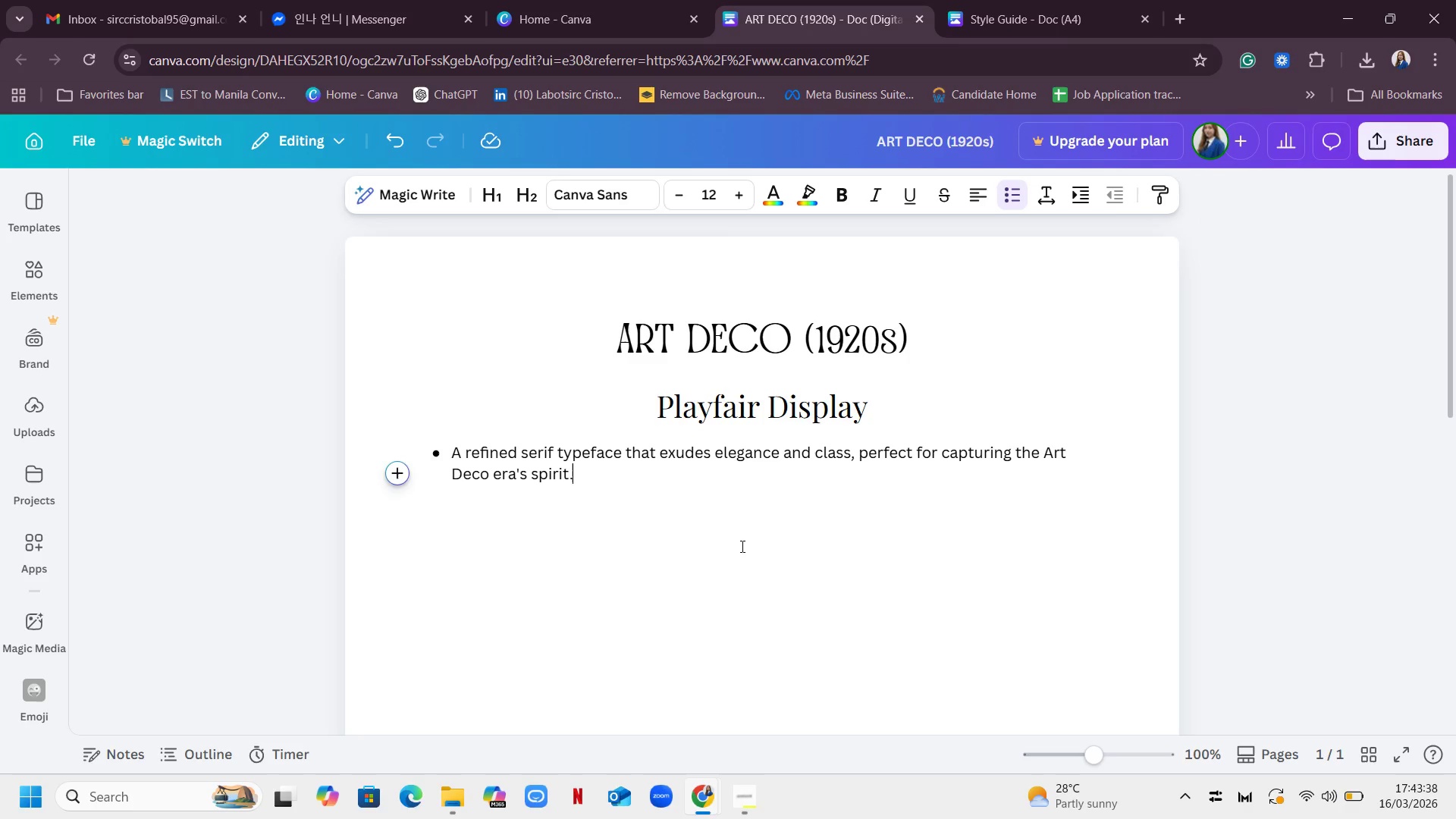 
key(Enter)
 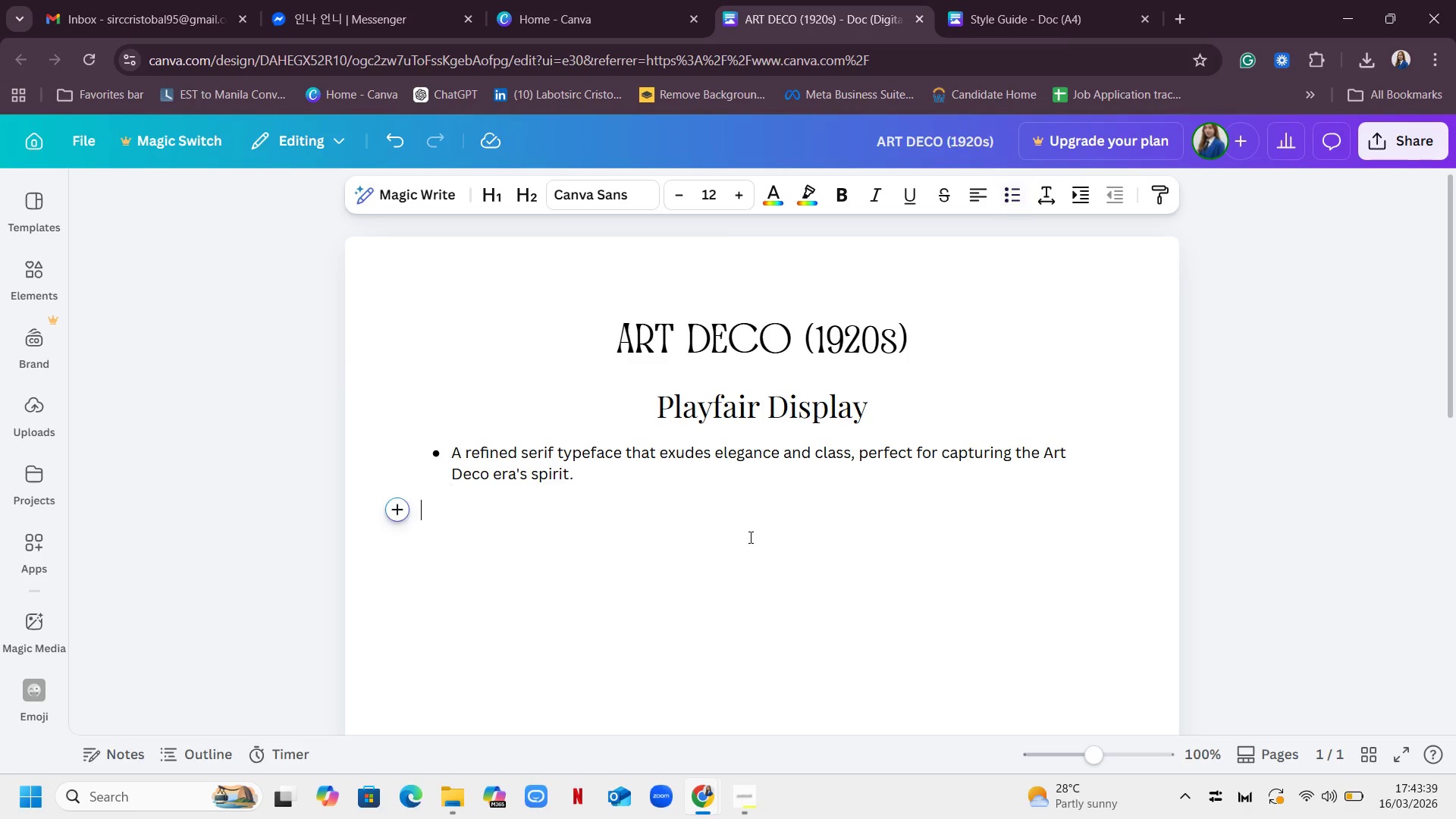 
key(Enter)
 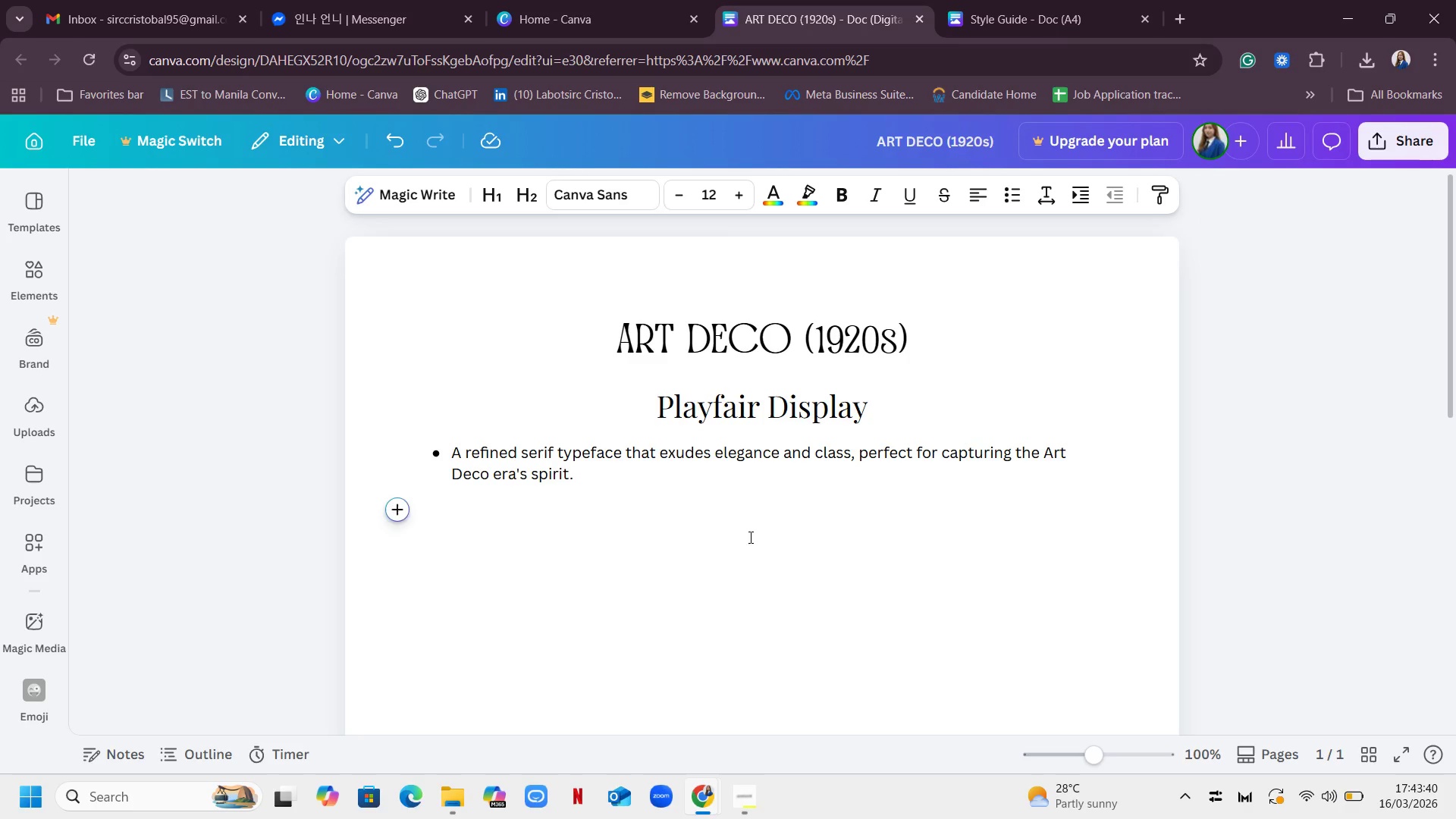 
key(Enter)
 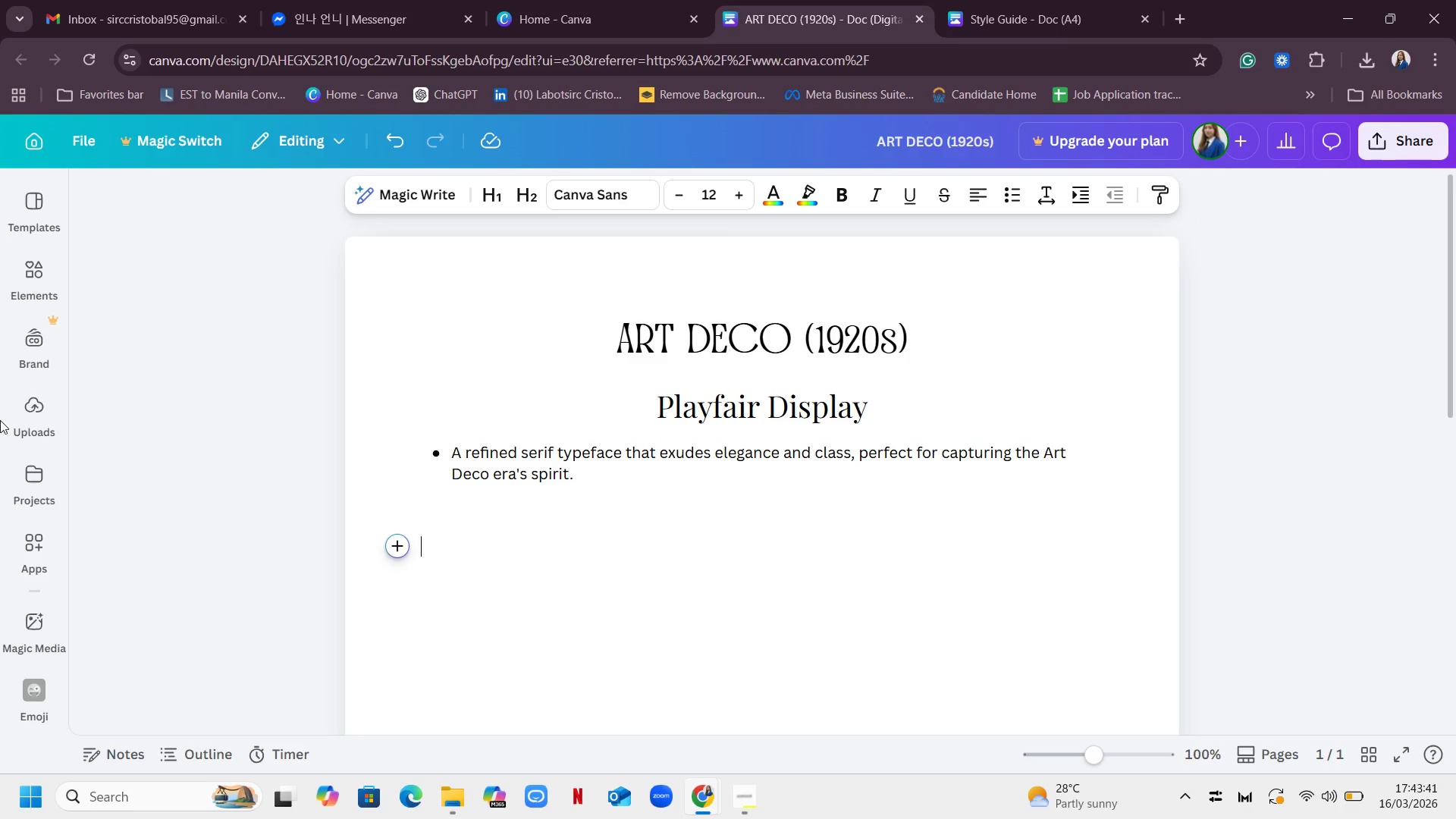 
left_click([21, 410])
 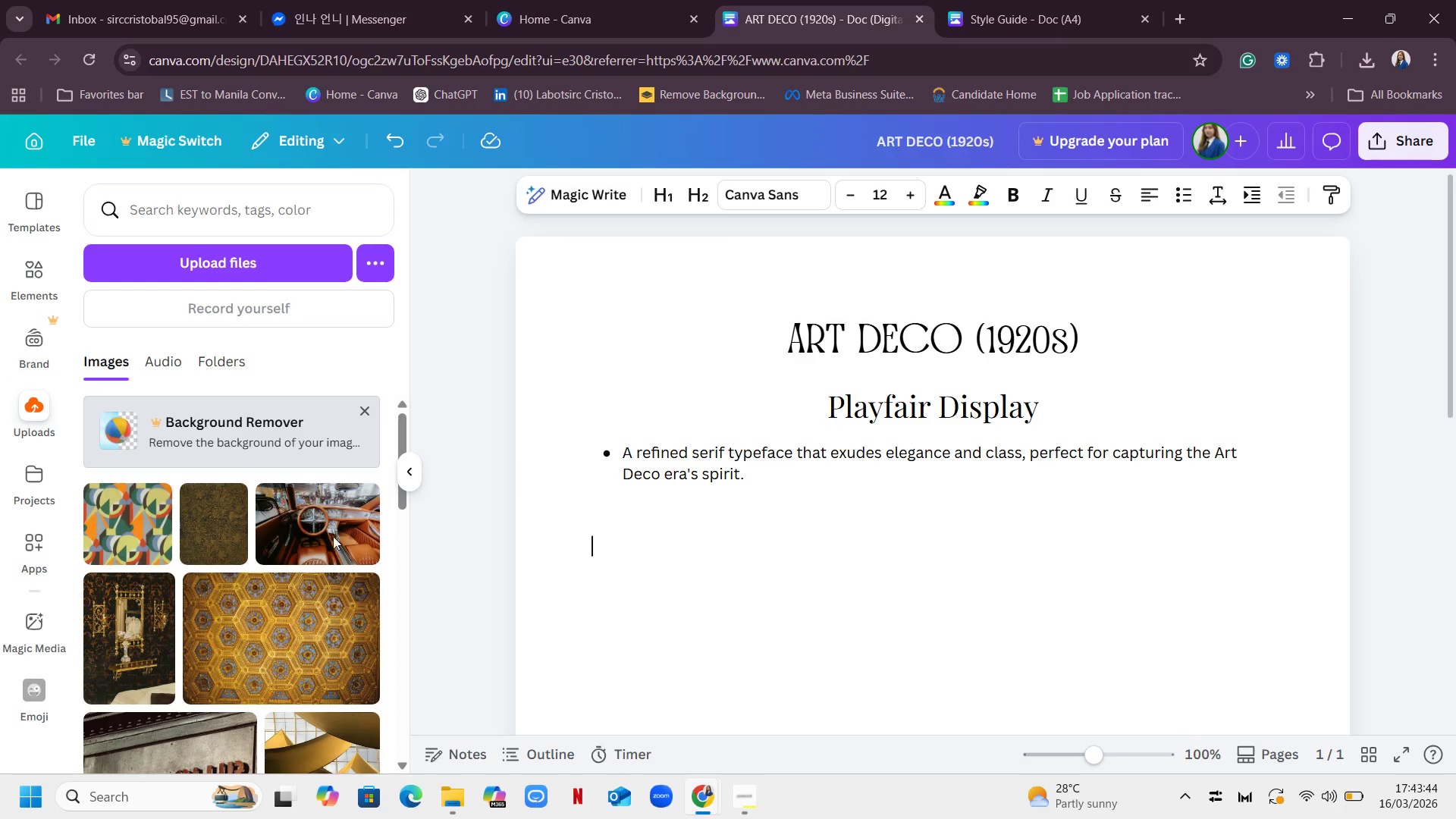 
scroll: coordinate [340, 406], scroll_direction: down, amount: 2.0
 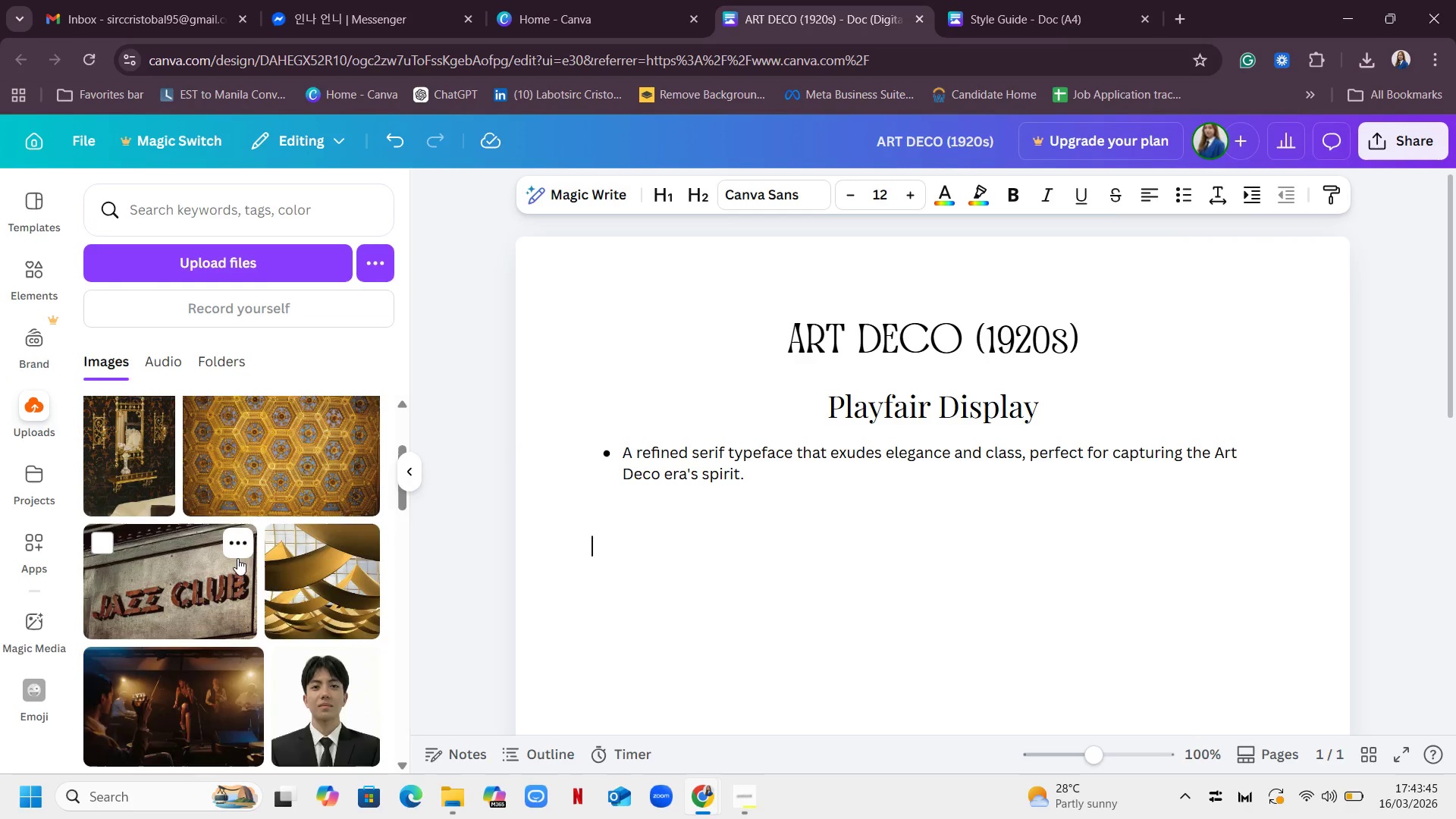 
scroll: coordinate [237, 557], scroll_direction: up, amount: 3.0
 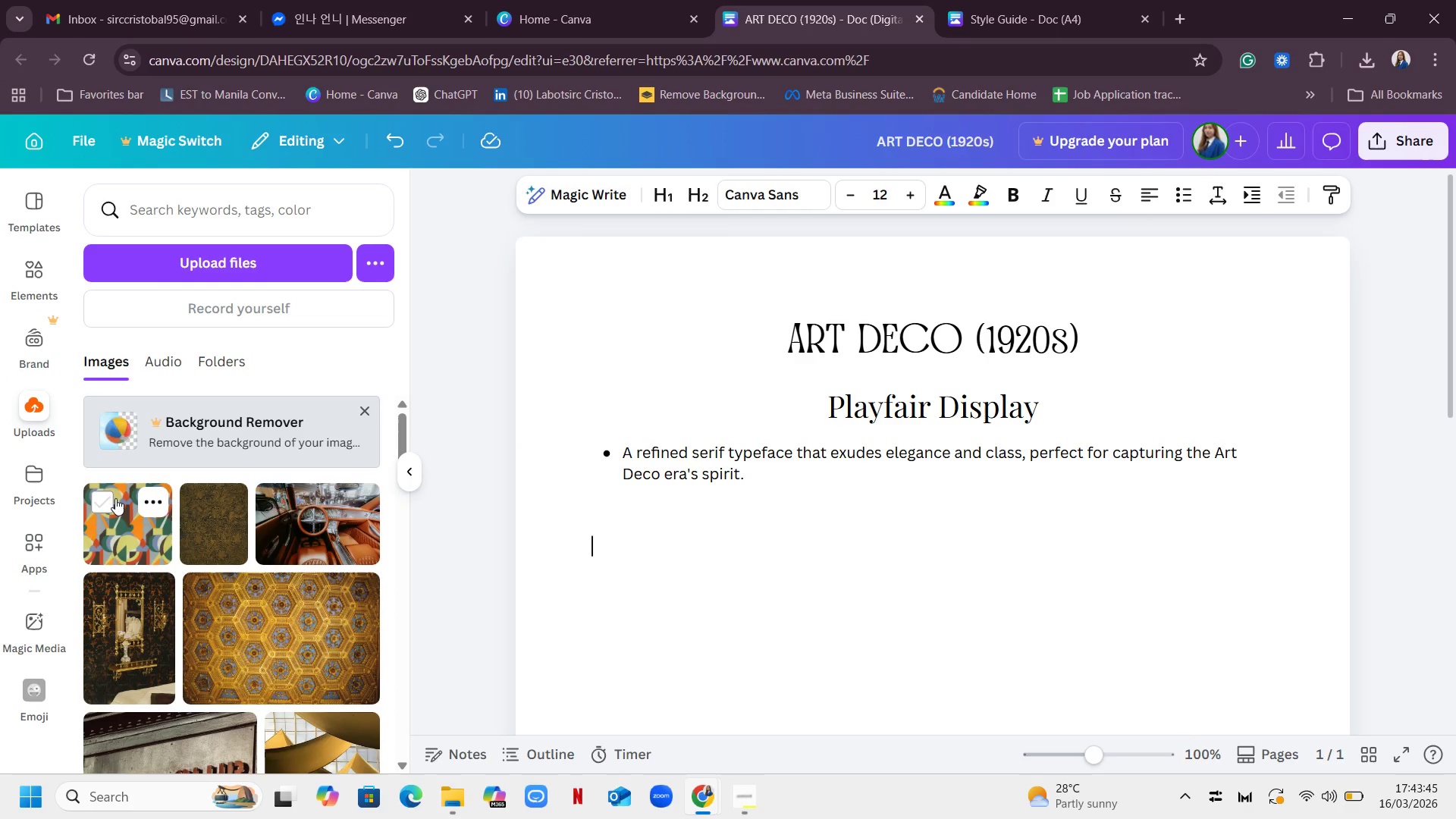 
left_click([115, 498])
 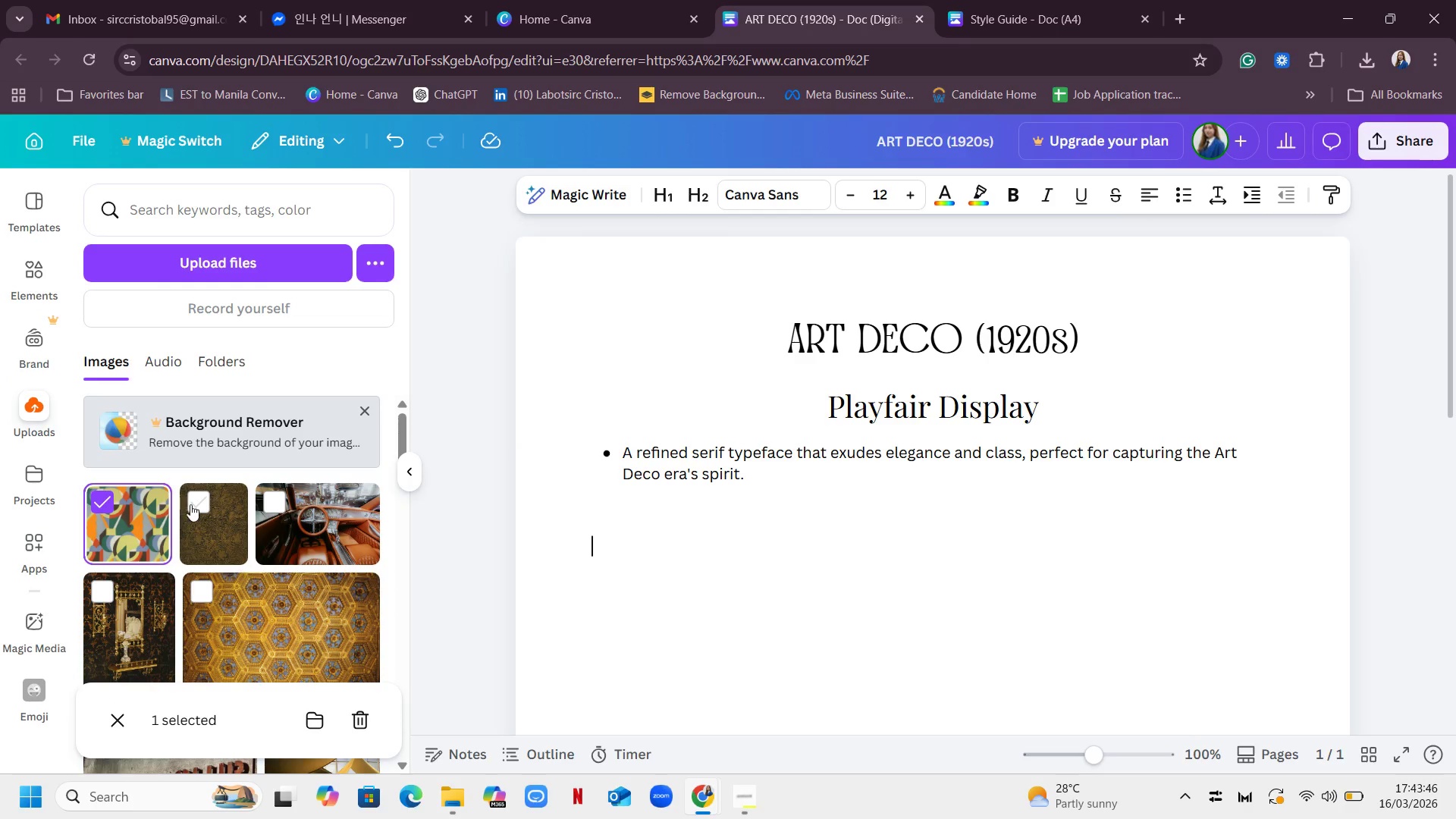 
left_click([193, 503])
 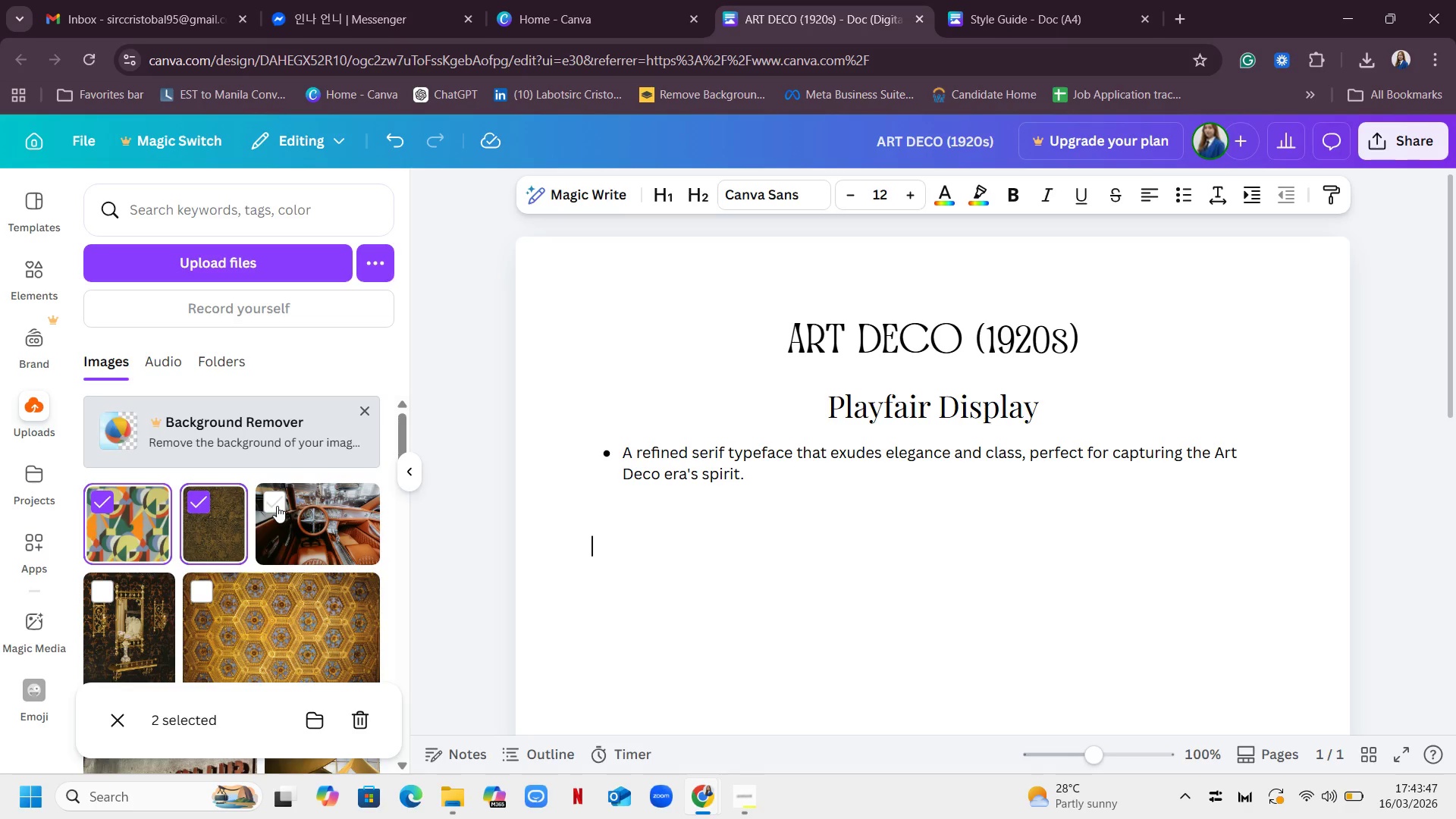 
left_click([277, 506])
 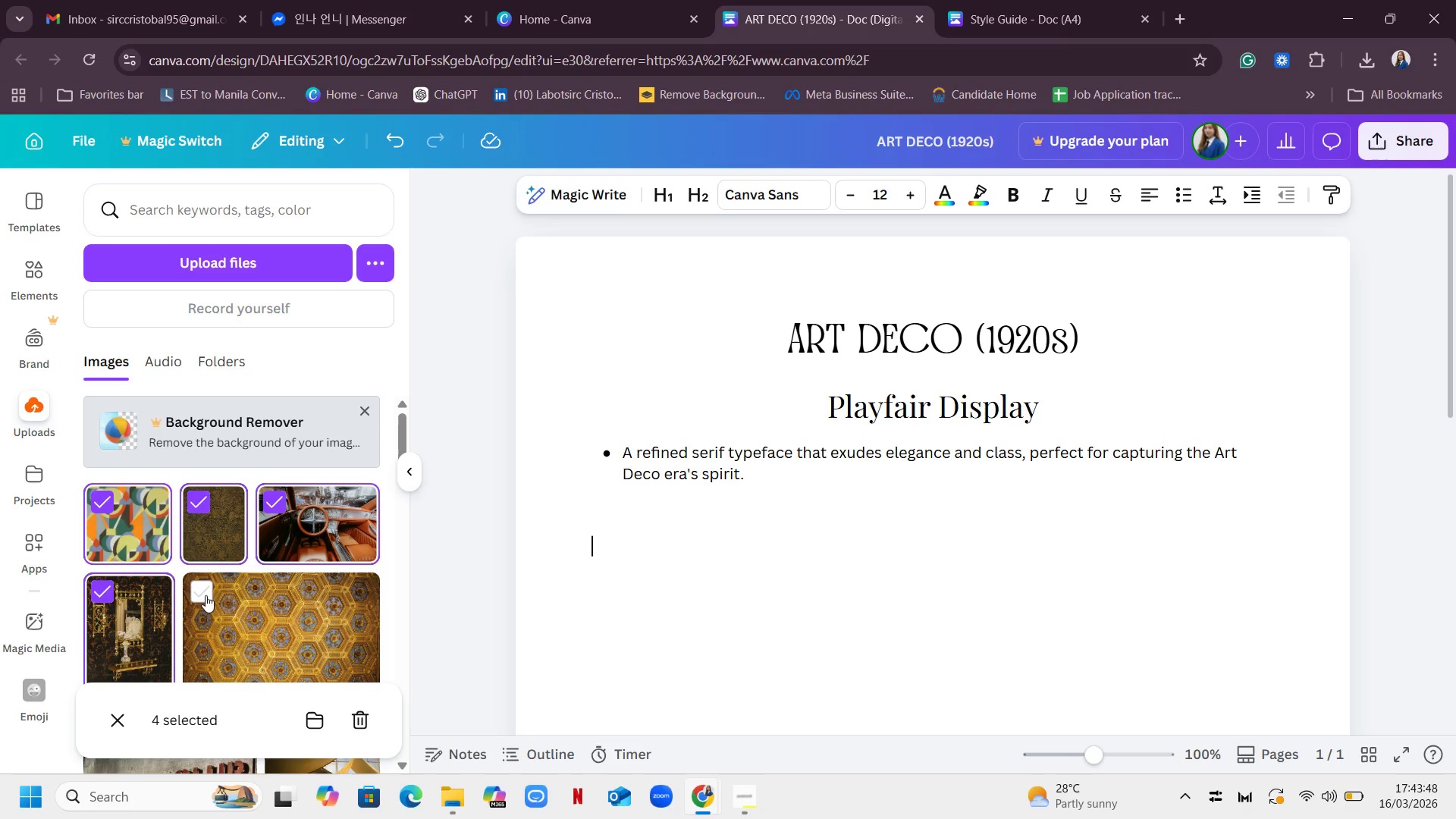 
double_click([206, 593])
 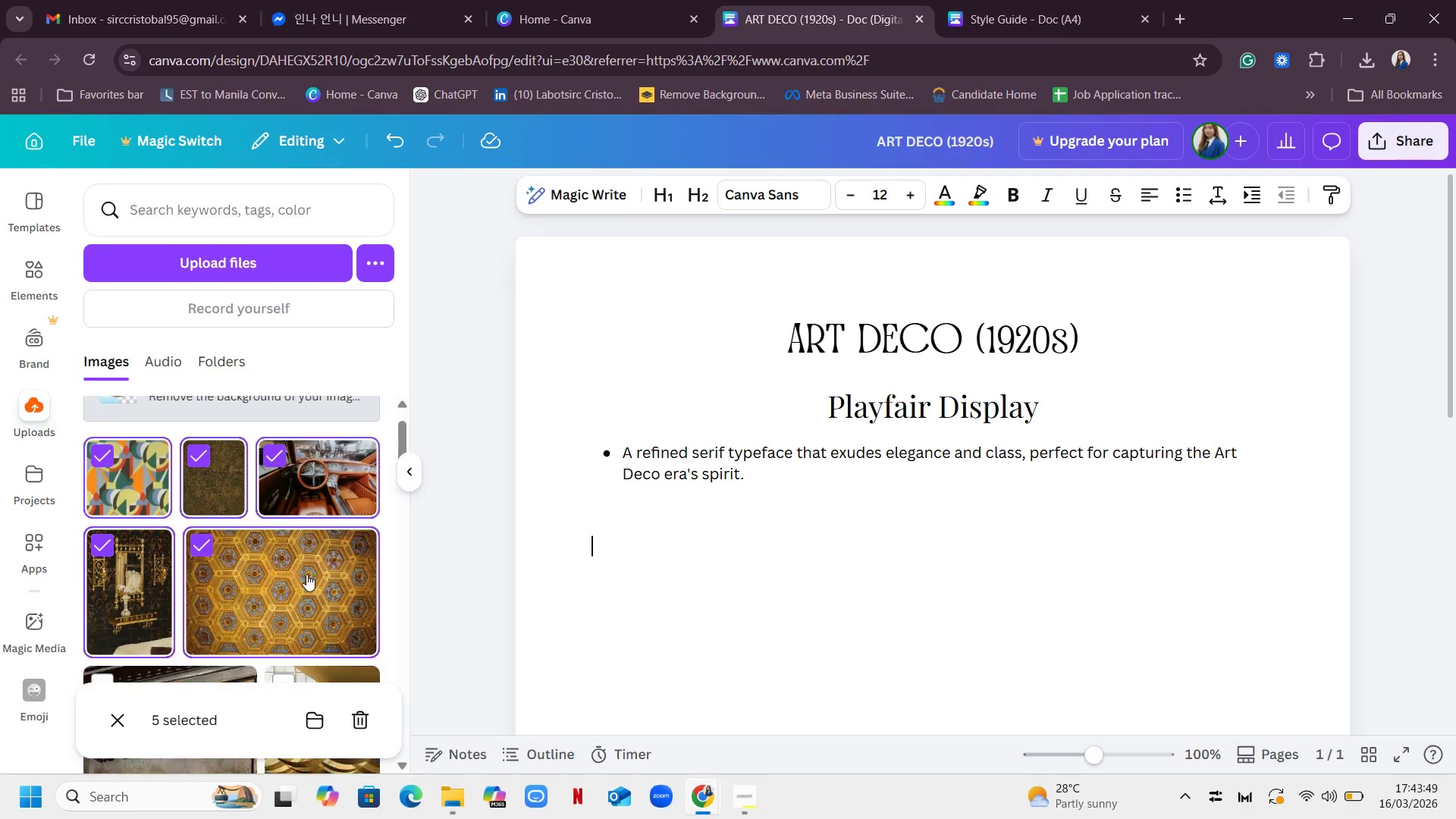 
scroll: coordinate [306, 574], scroll_direction: down, amount: 2.0
 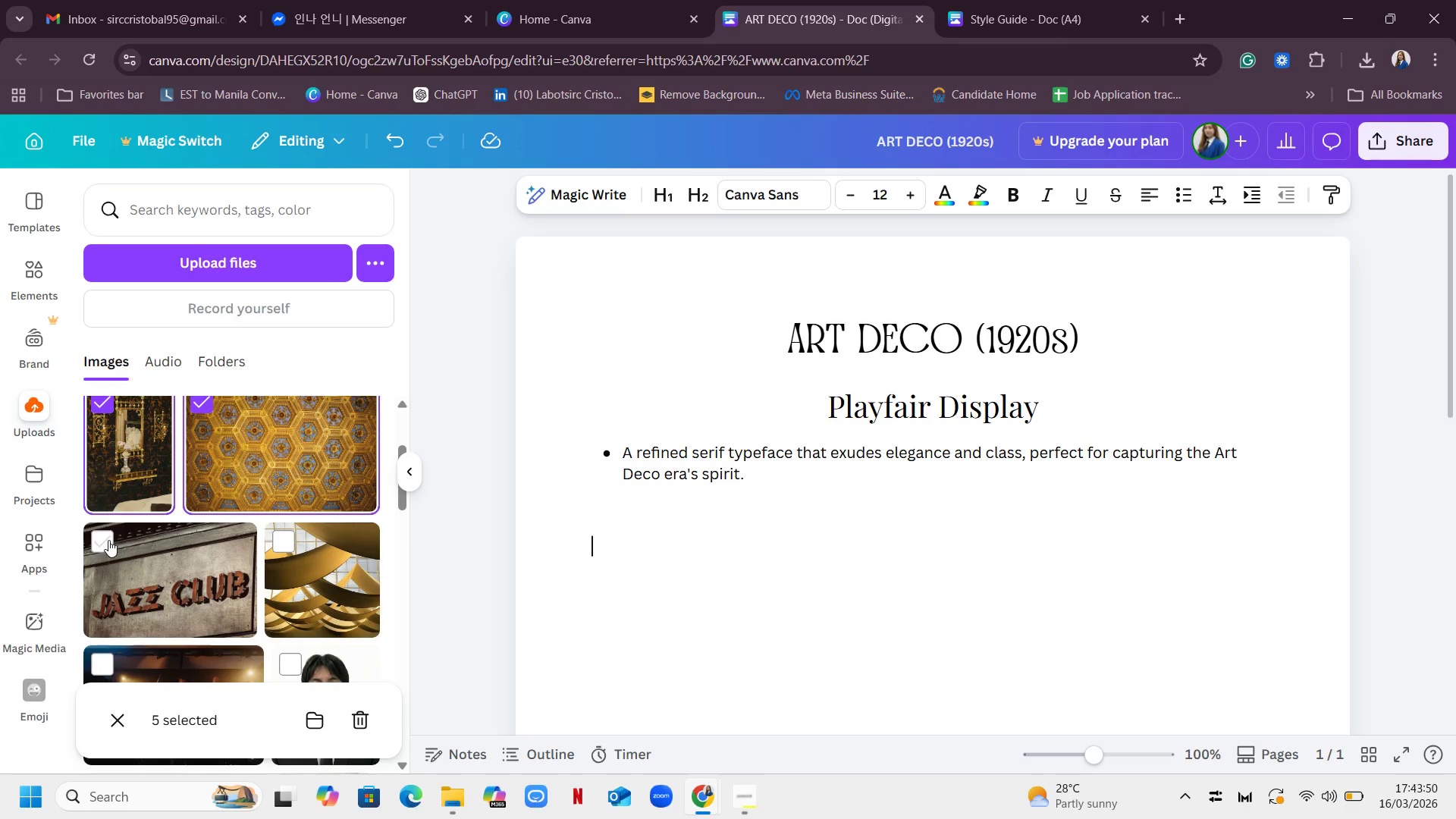 
left_click([108, 540])
 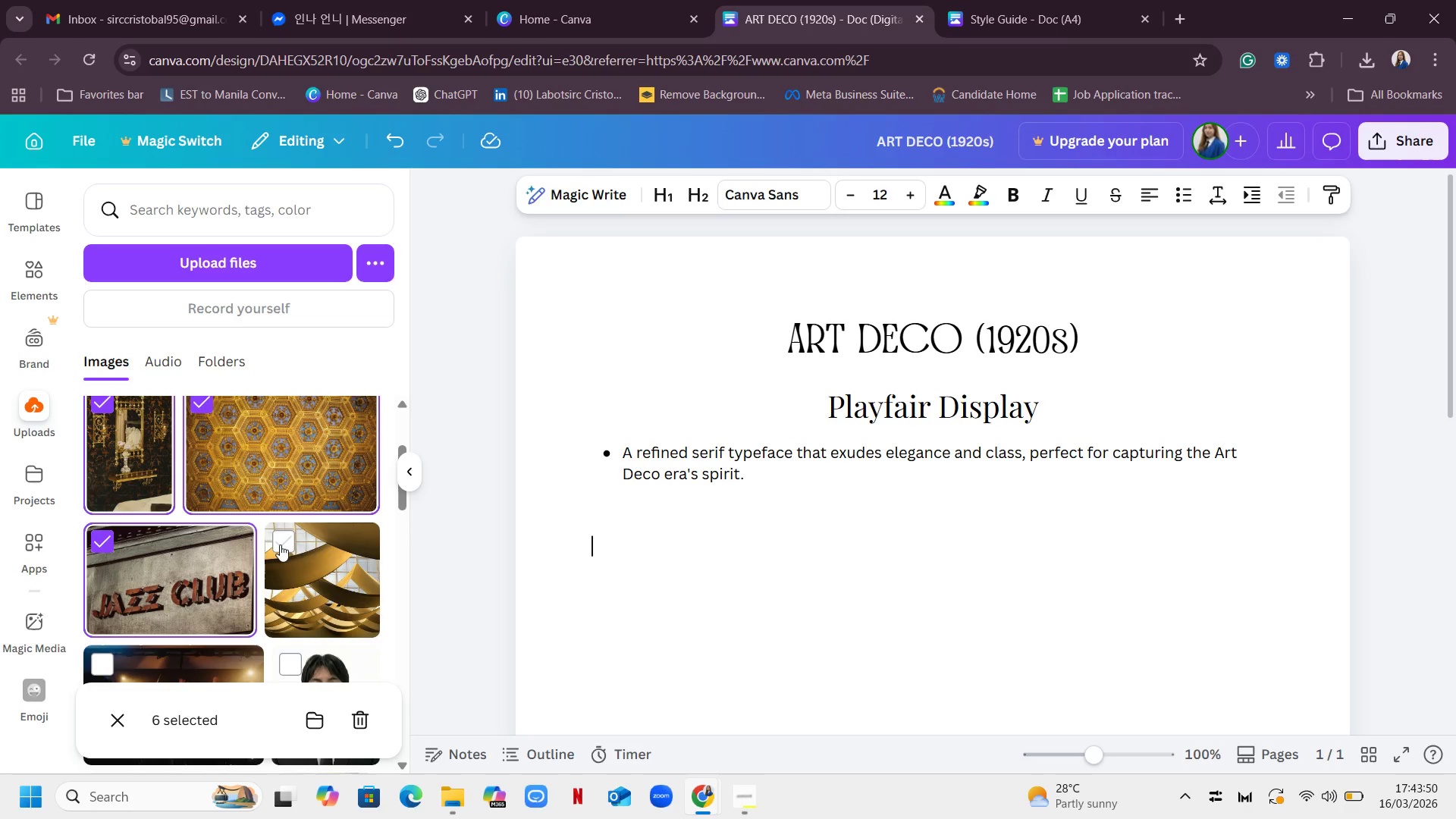 
left_click([287, 543])
 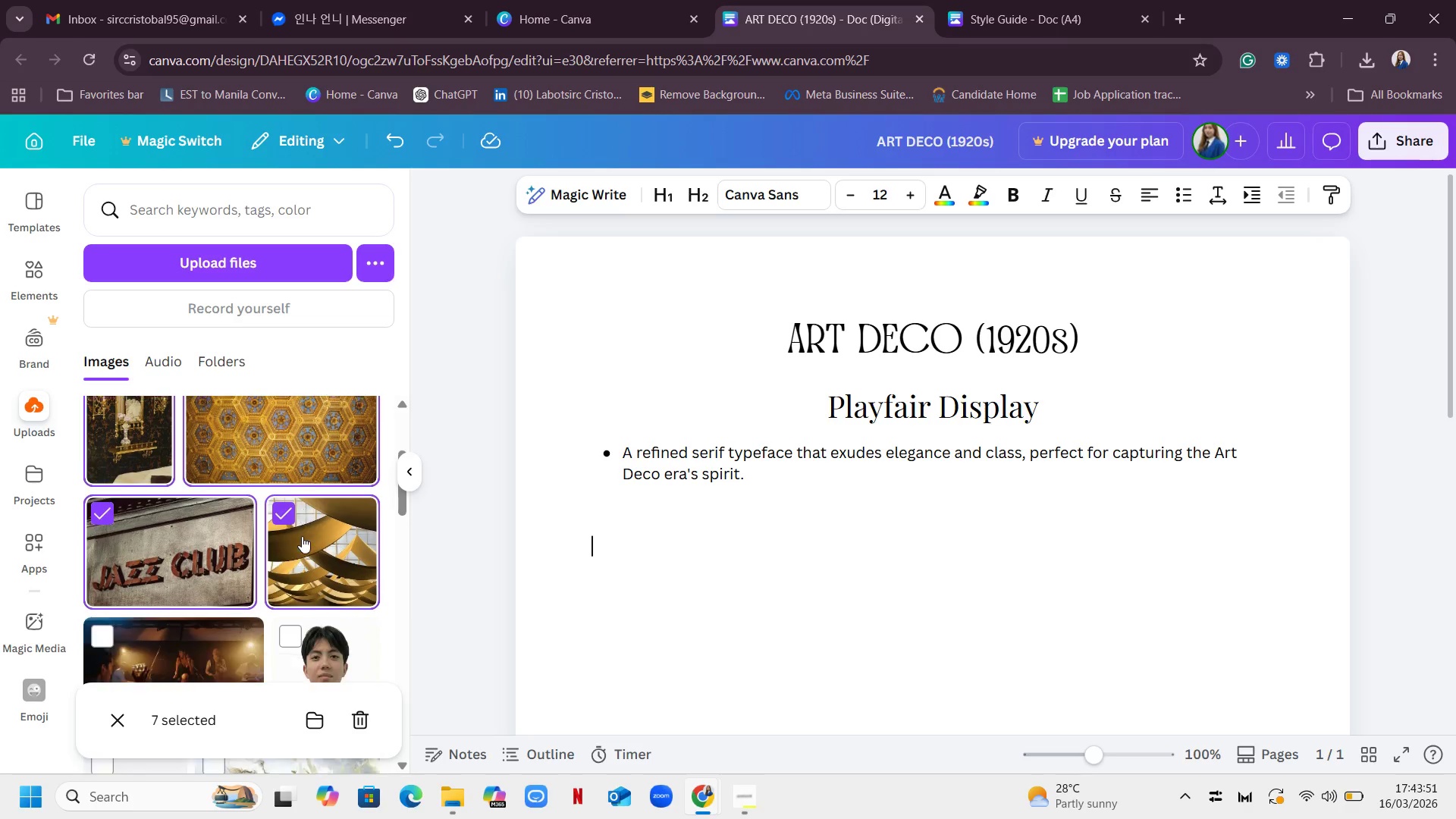 
scroll: coordinate [302, 536], scroll_direction: down, amount: 2.0
 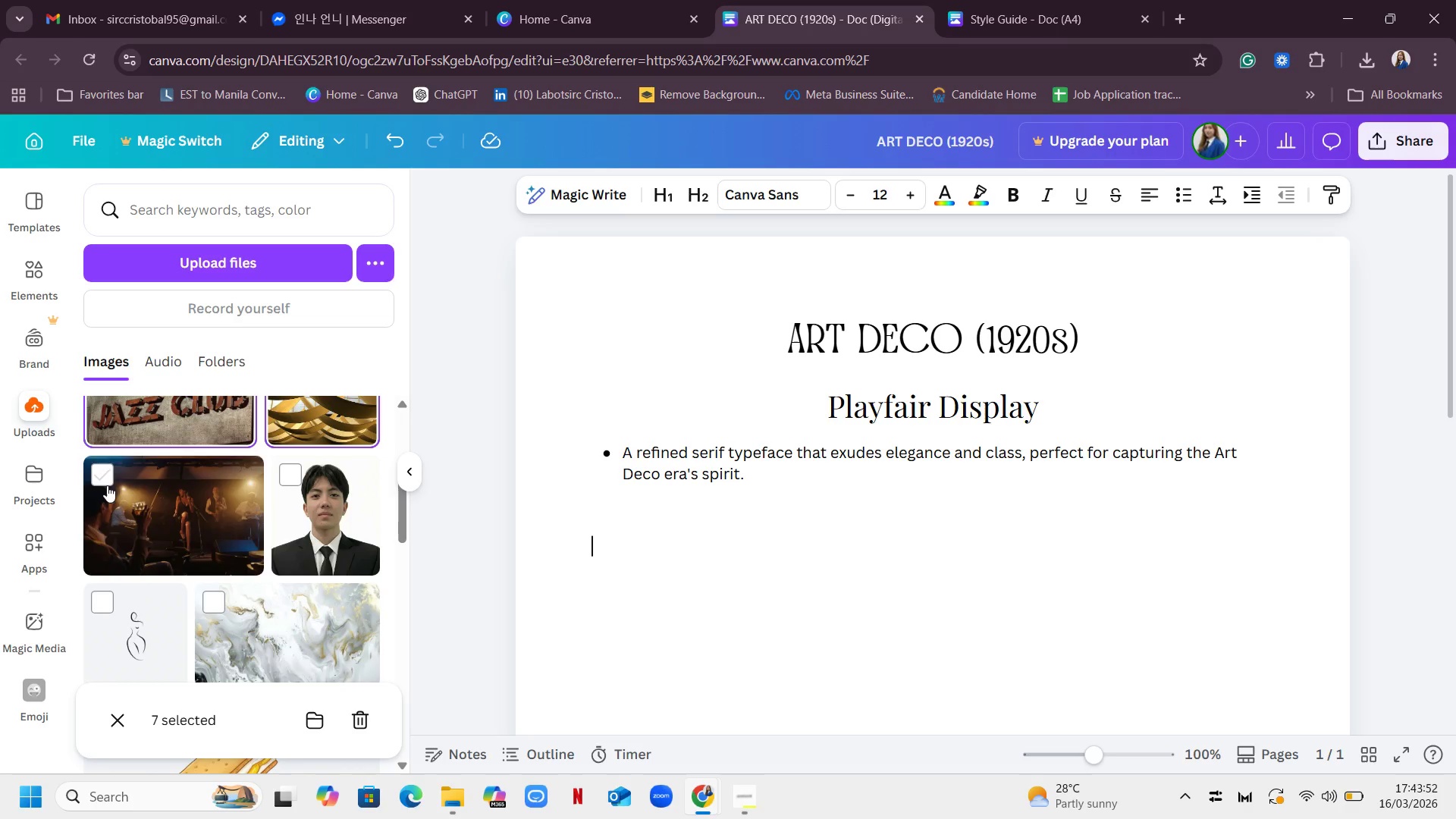 
left_click([104, 475])
 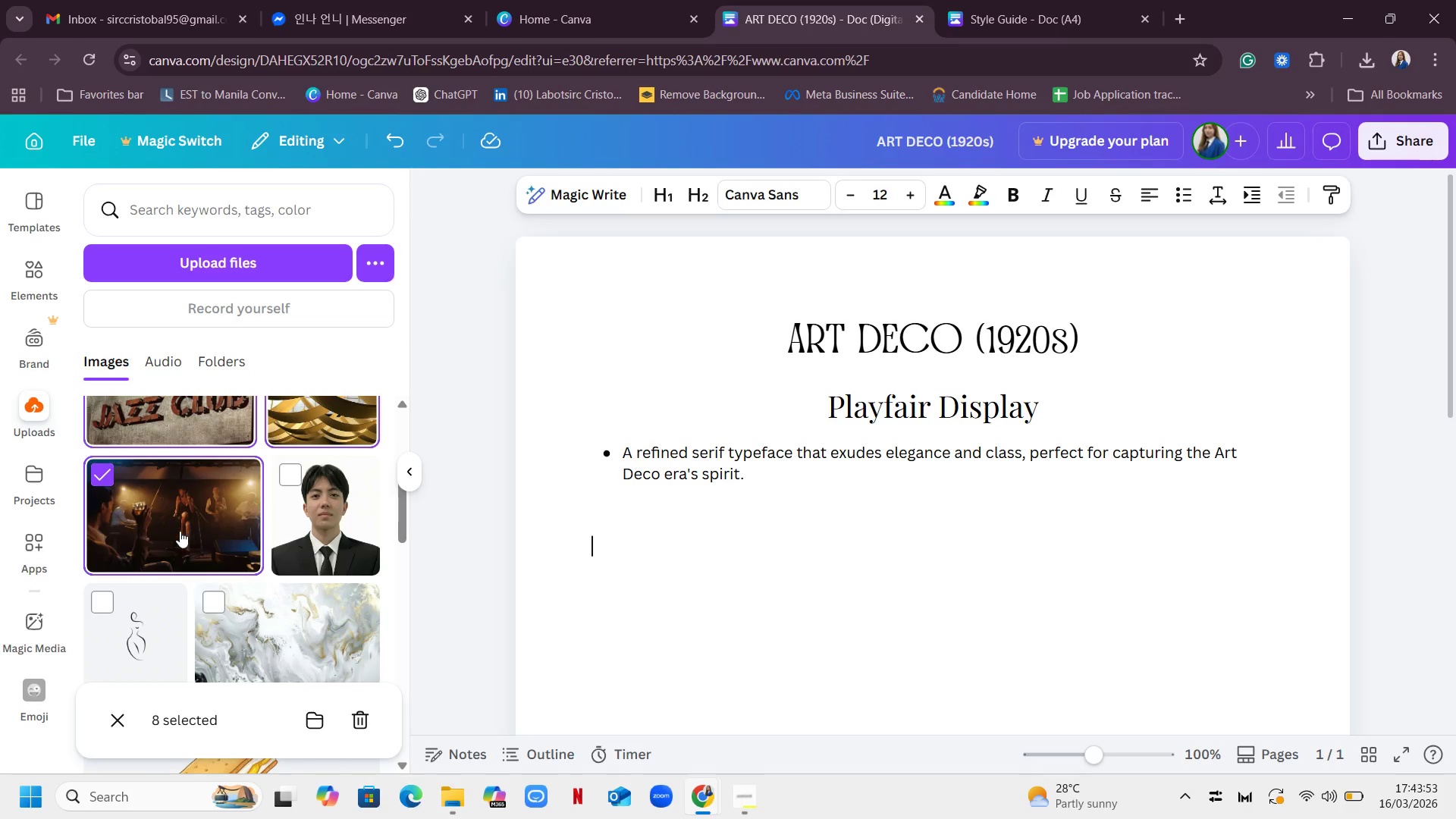 
left_click_drag(start_coordinate=[180, 531], to_coordinate=[764, 575])
 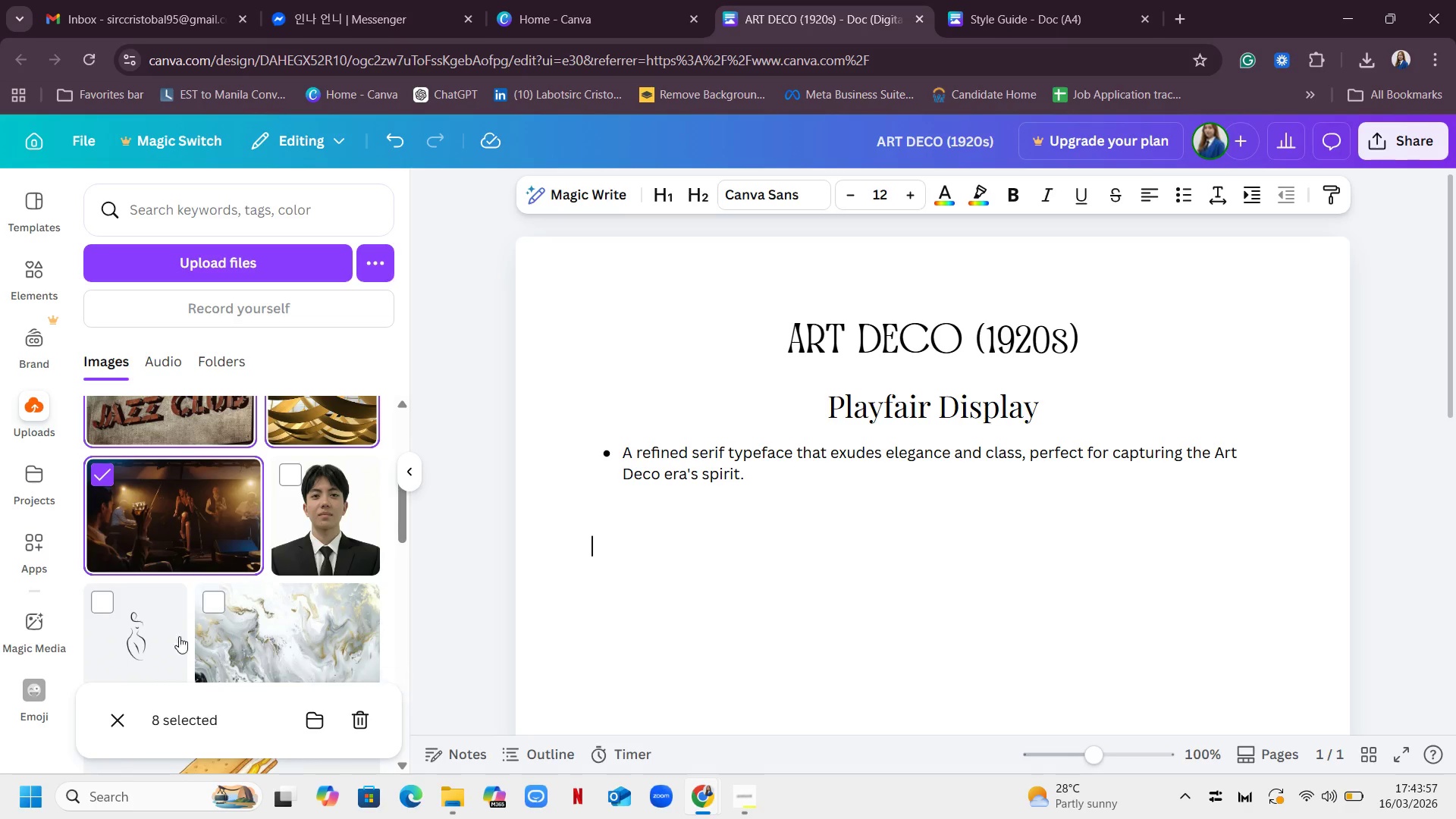 
left_click_drag(start_coordinate=[173, 529], to_coordinate=[692, 594])
 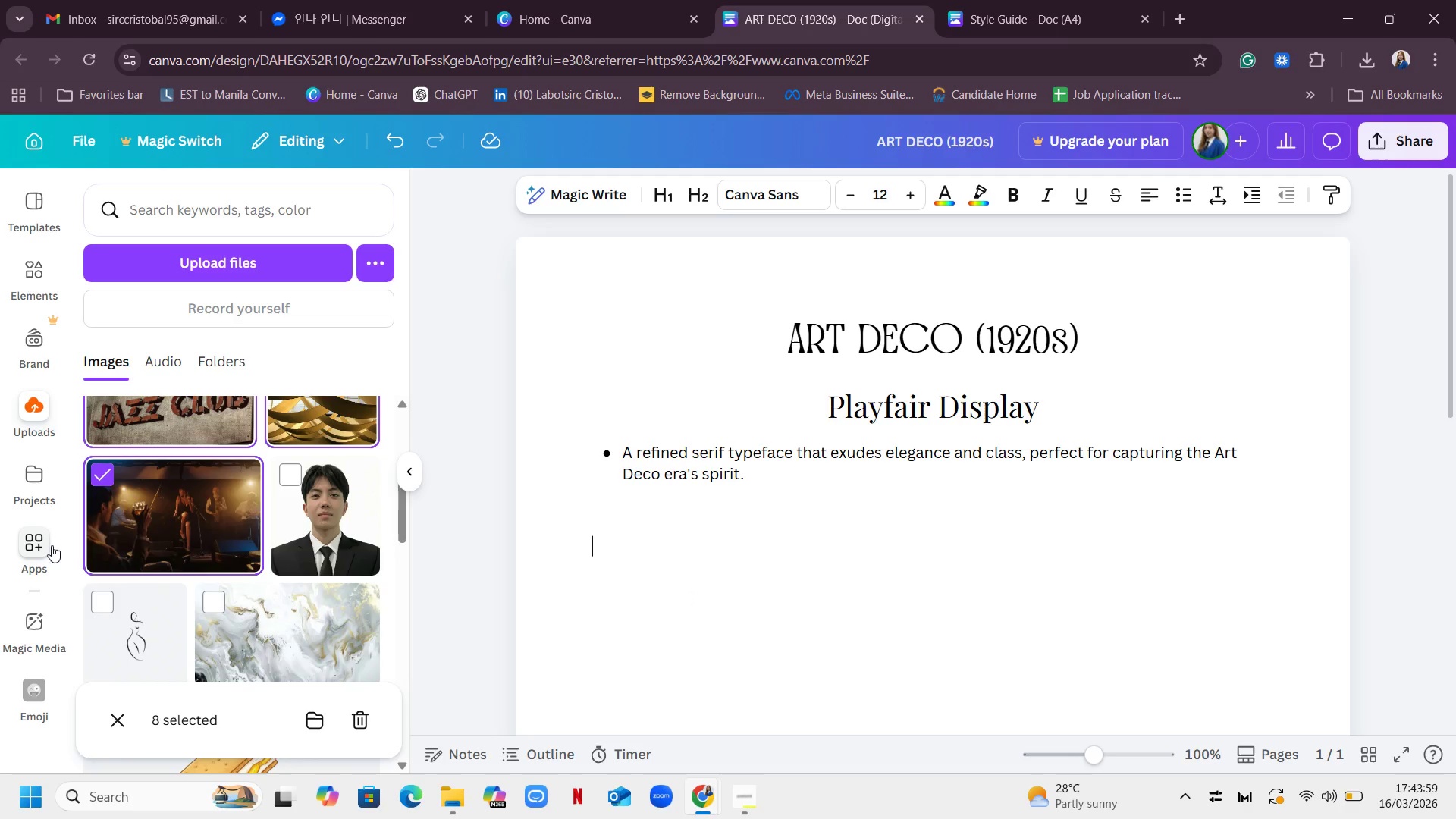 
scroll: coordinate [190, 545], scroll_direction: up, amount: 11.0
 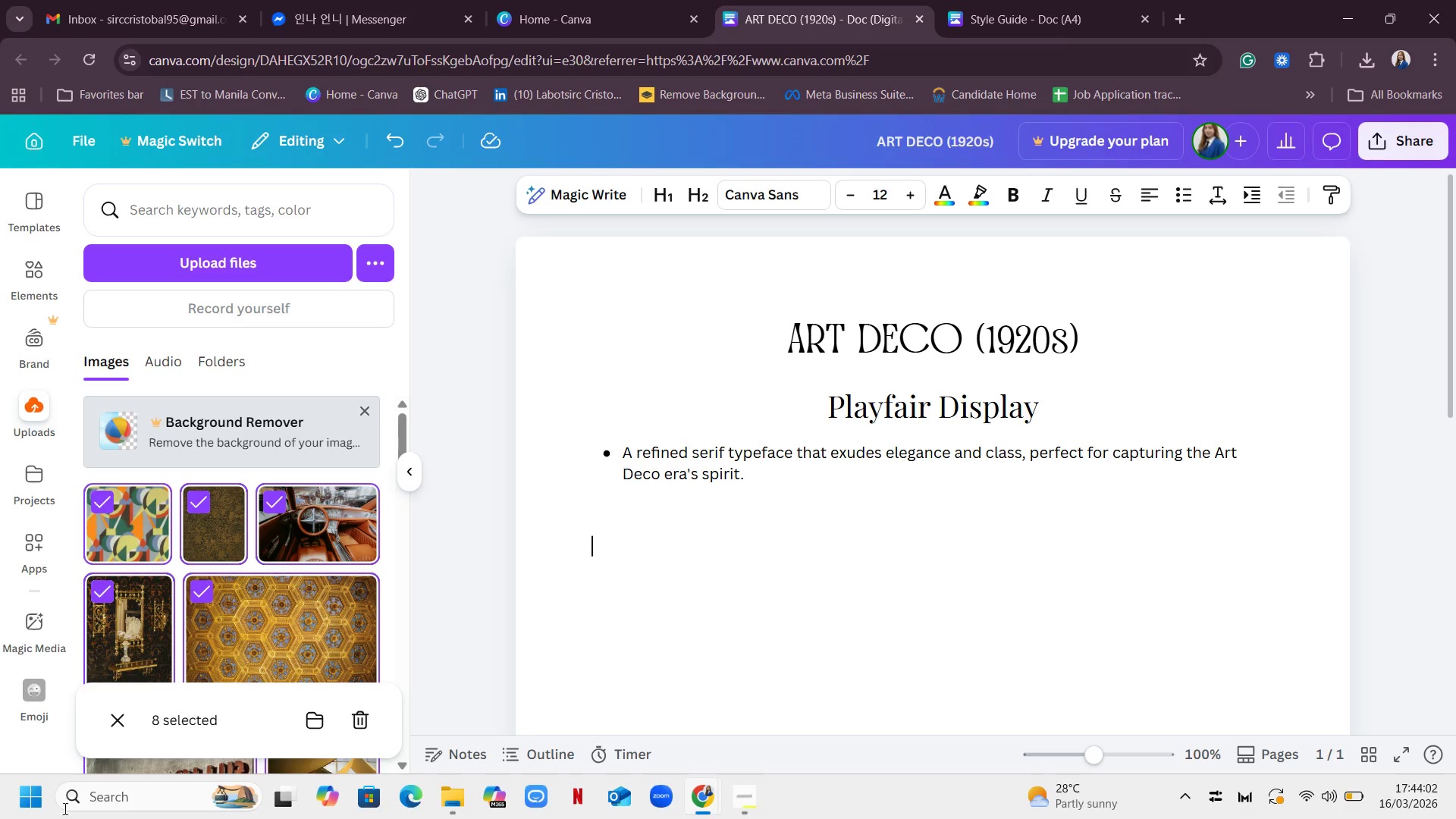 
left_click([111, 726])
 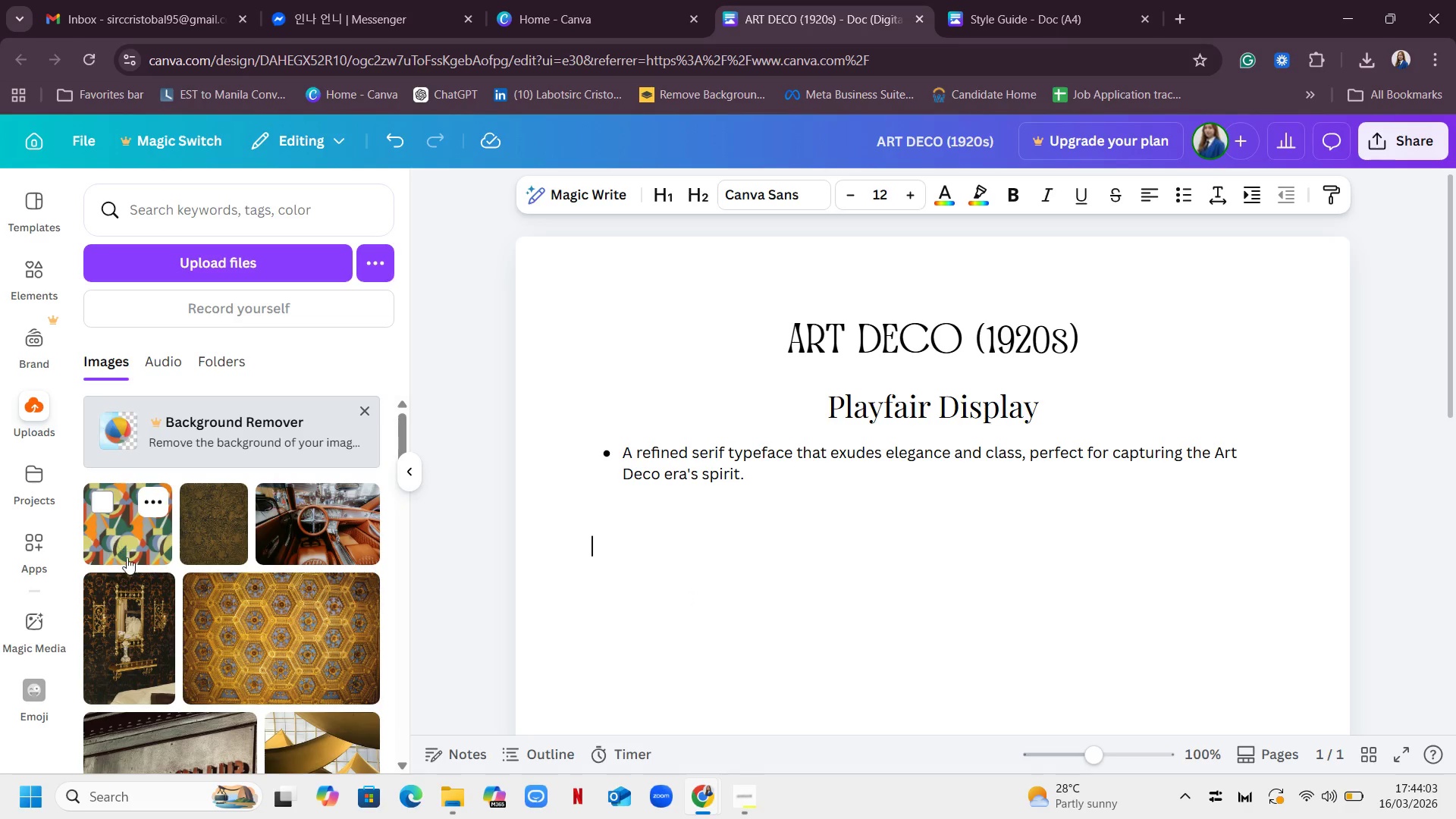 
left_click_drag(start_coordinate=[127, 538], to_coordinate=[858, 538])